 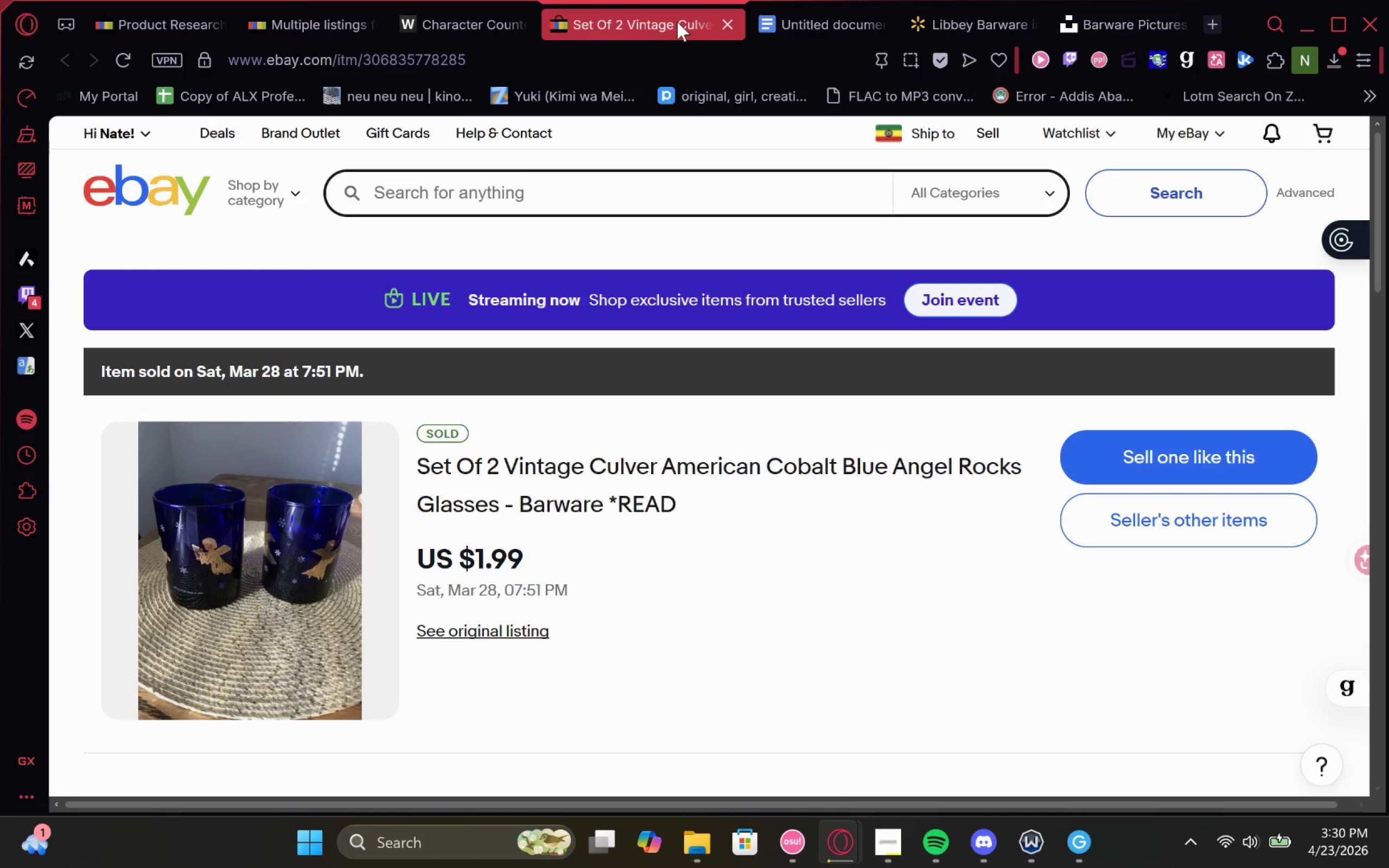 
left_click([437, 7])
 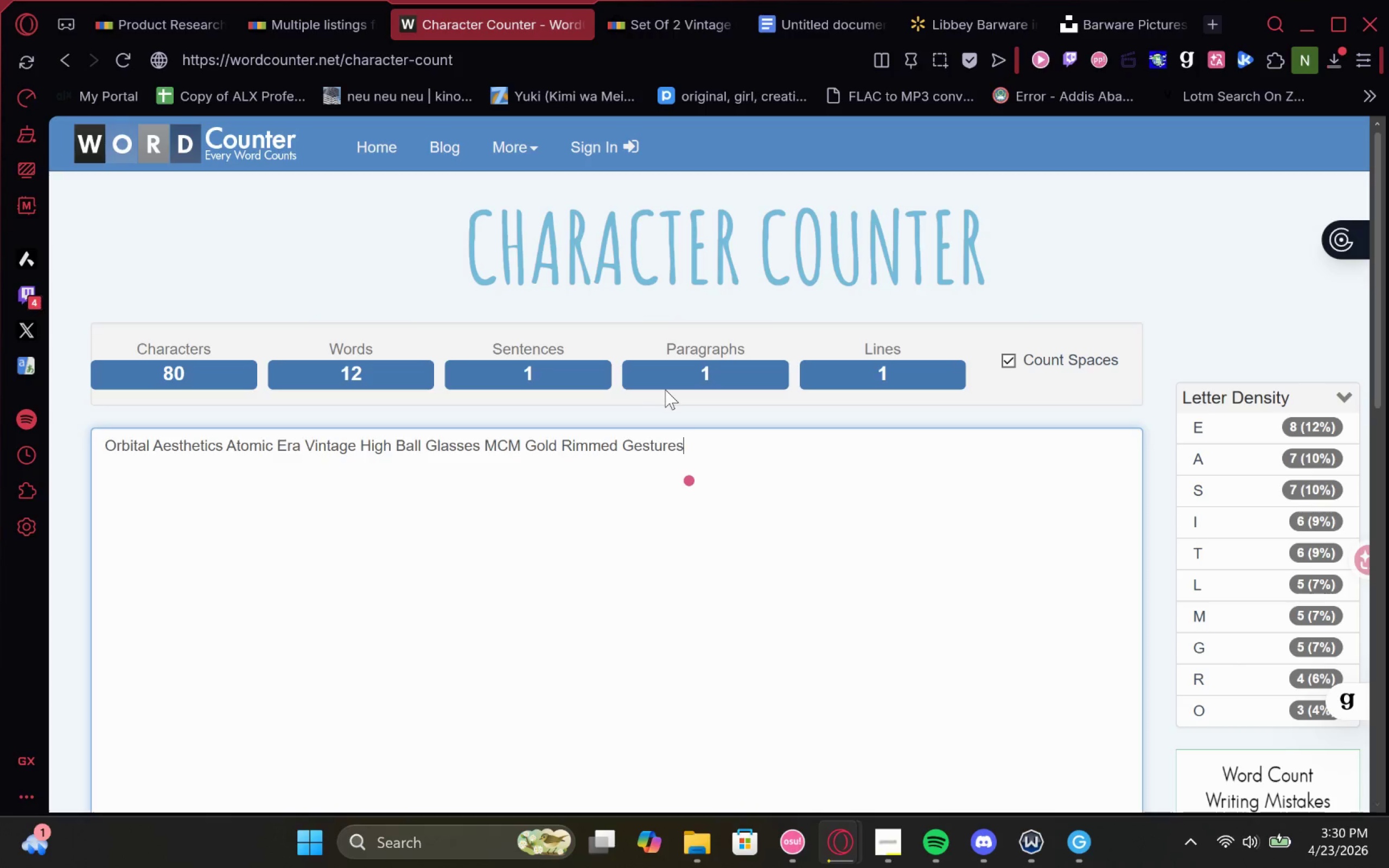 
key(Control+A)
 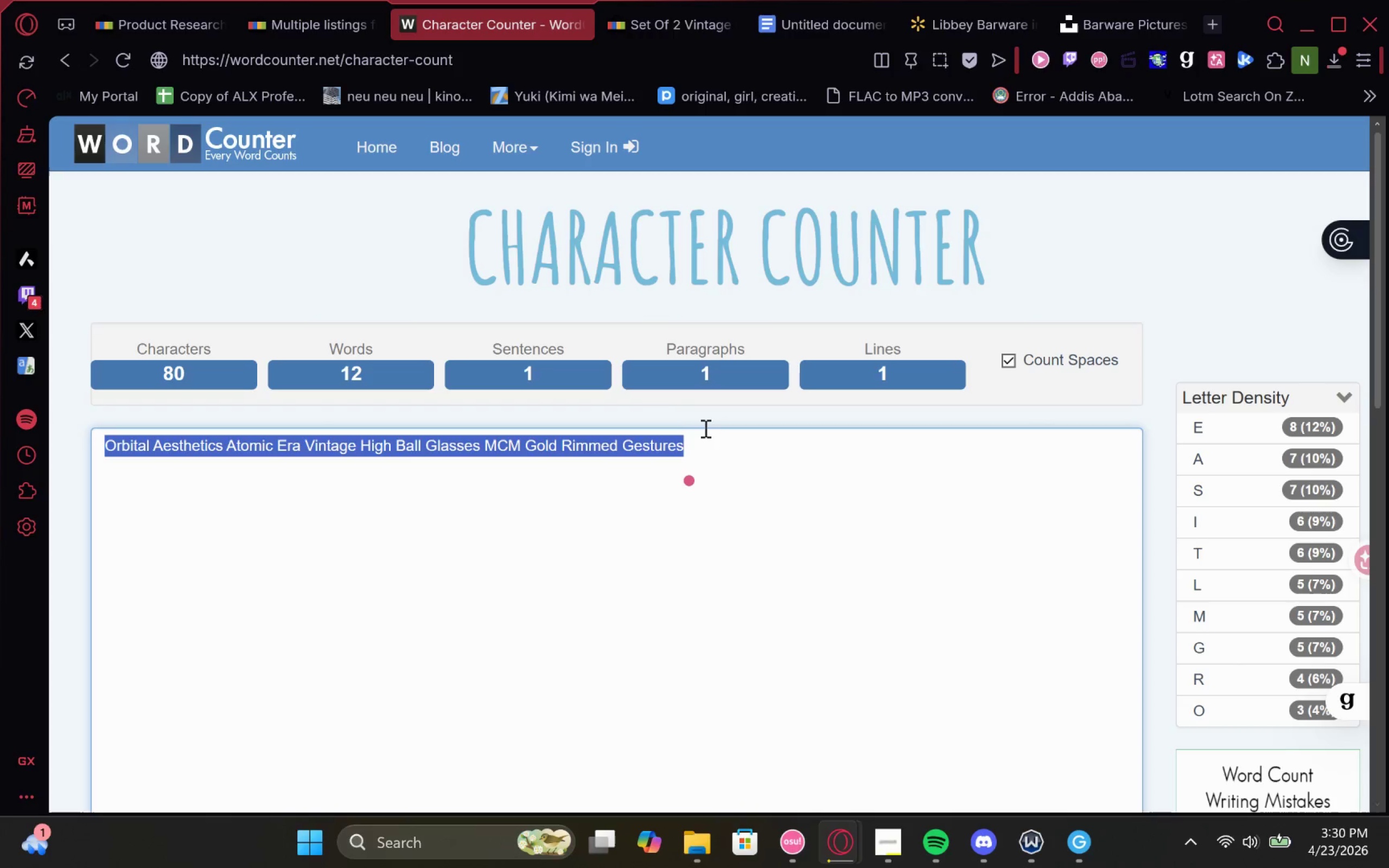 
key(Control+C)
 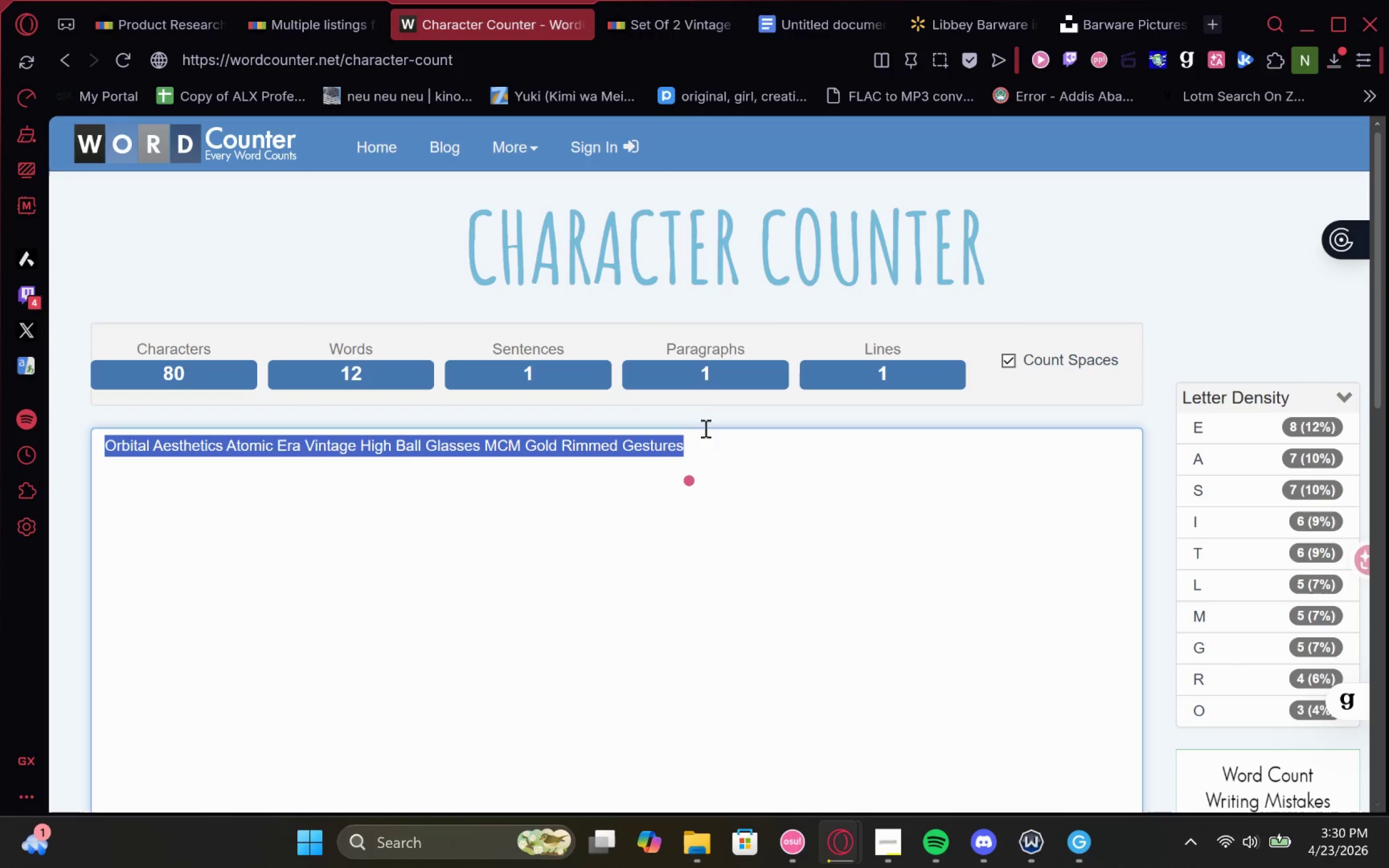 
key(Control+C)
 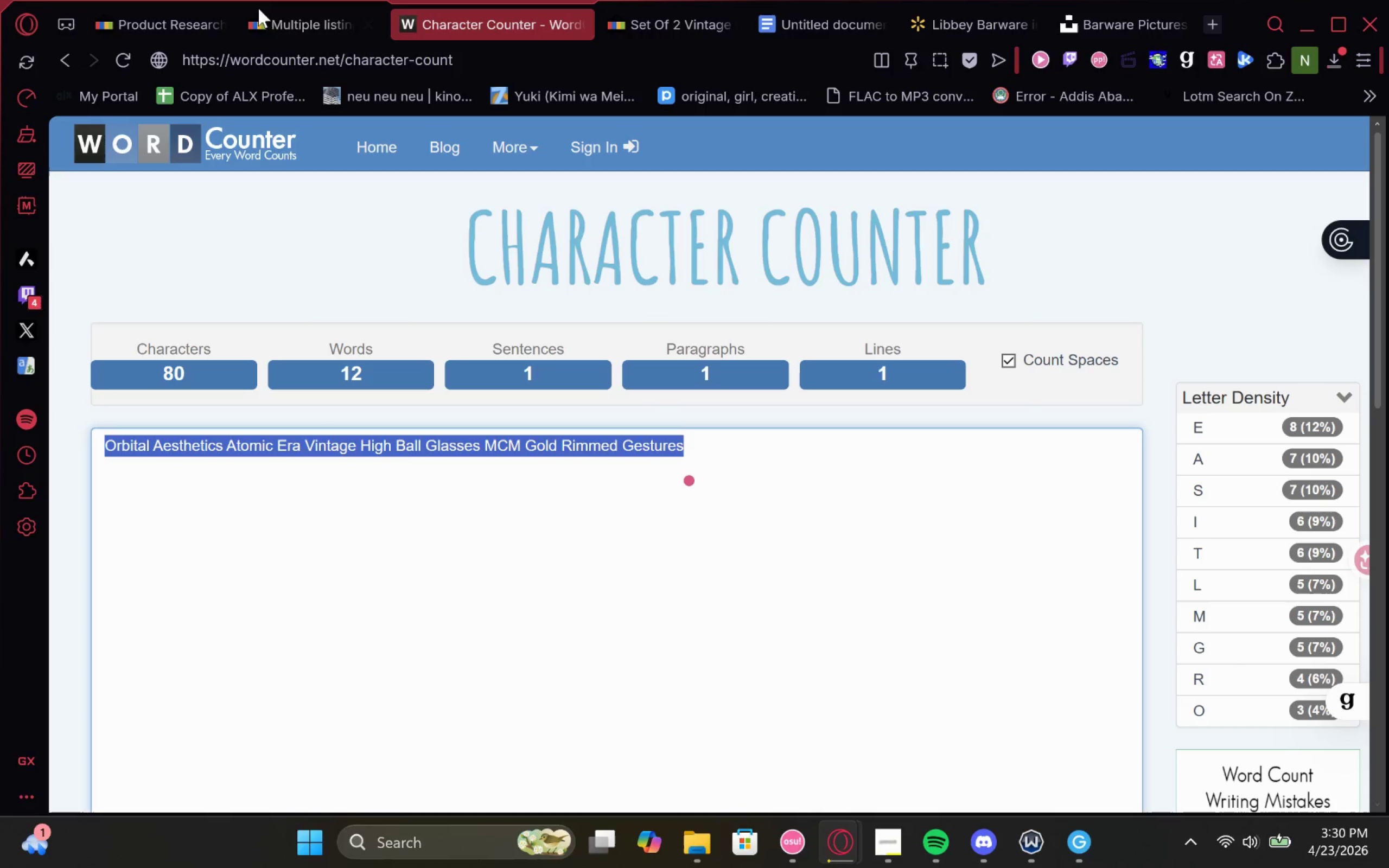 
left_click([279, 18])
 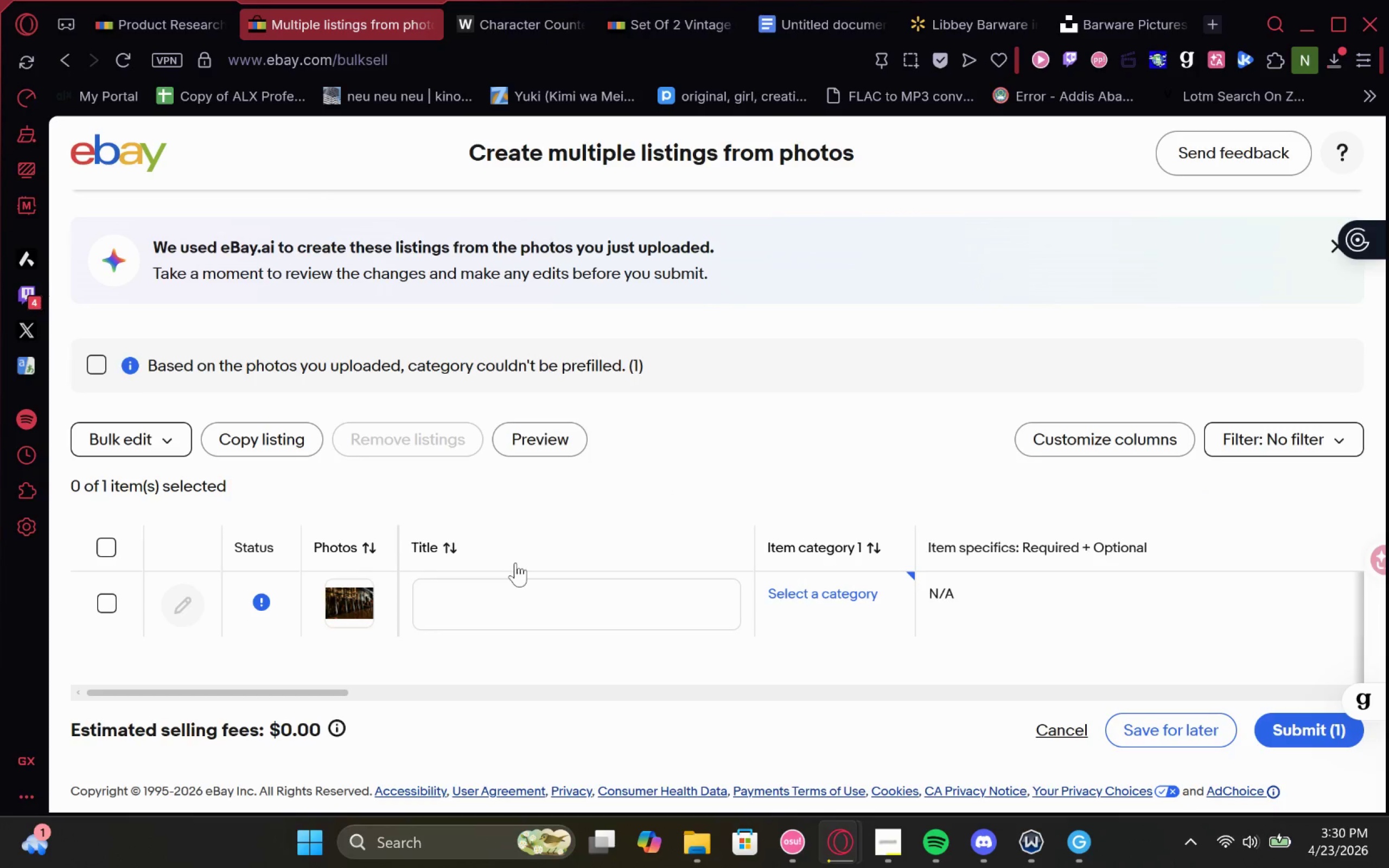 
left_click([541, 611])
 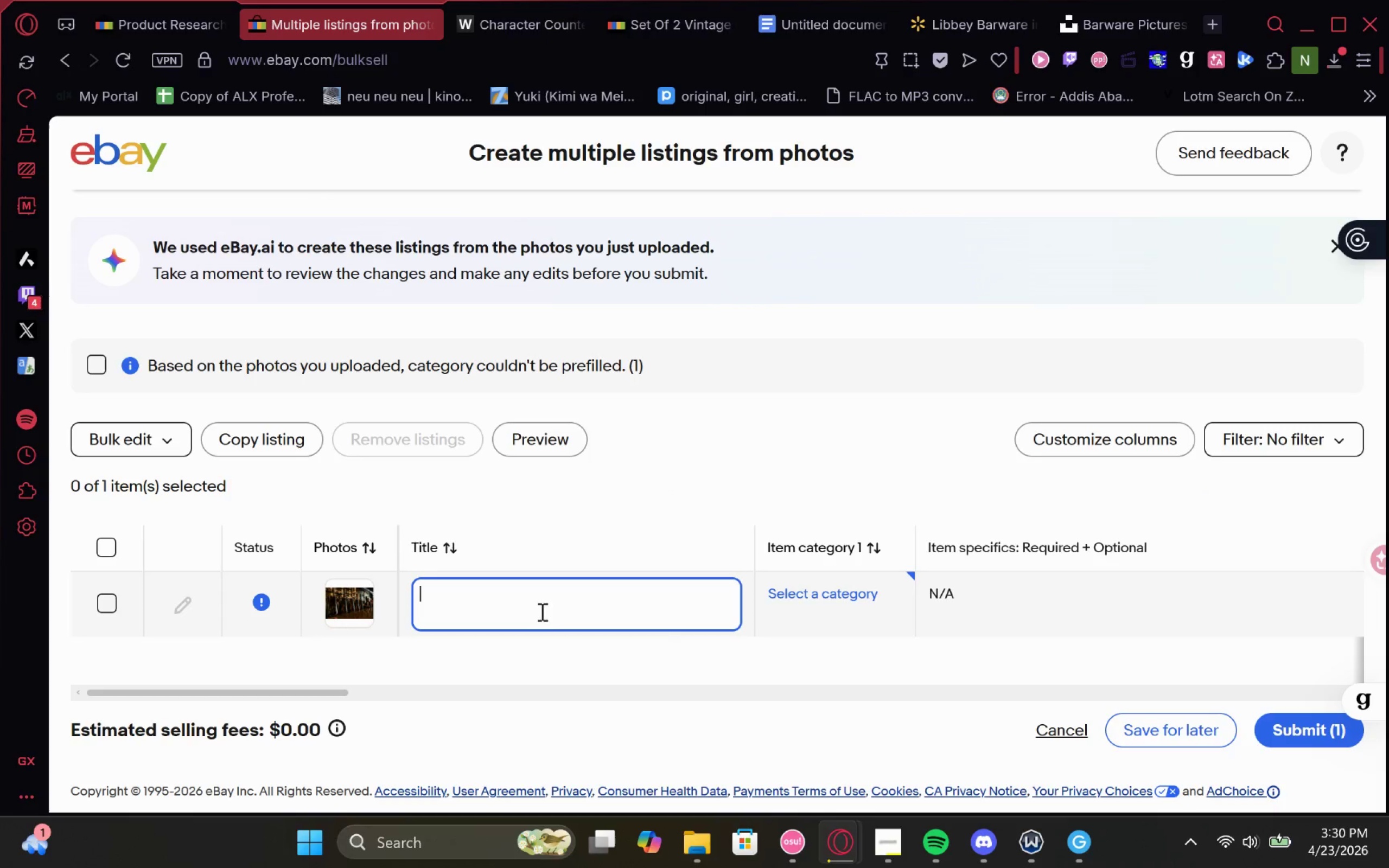 
key(Control+V)
 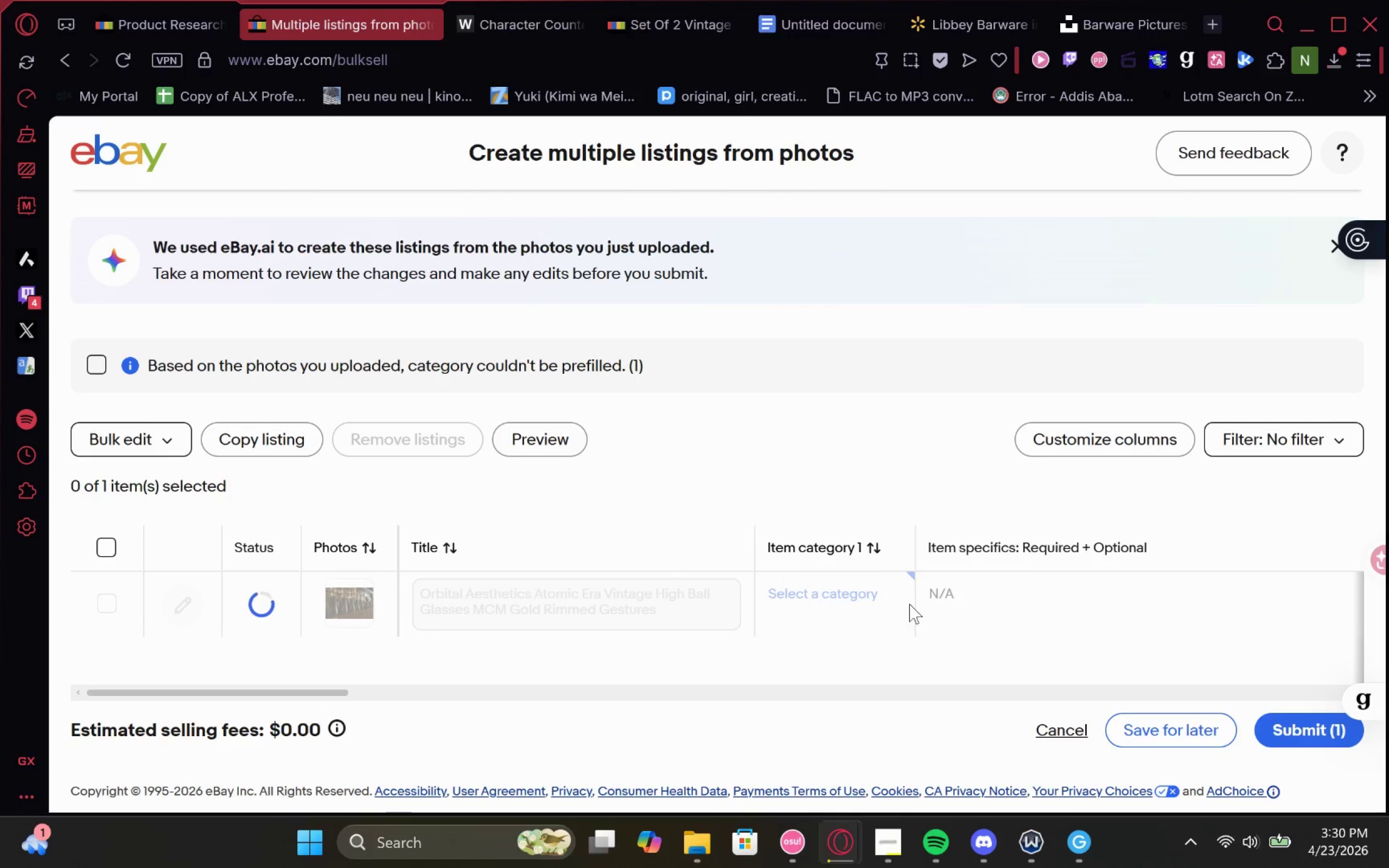 
left_click([864, 596])
 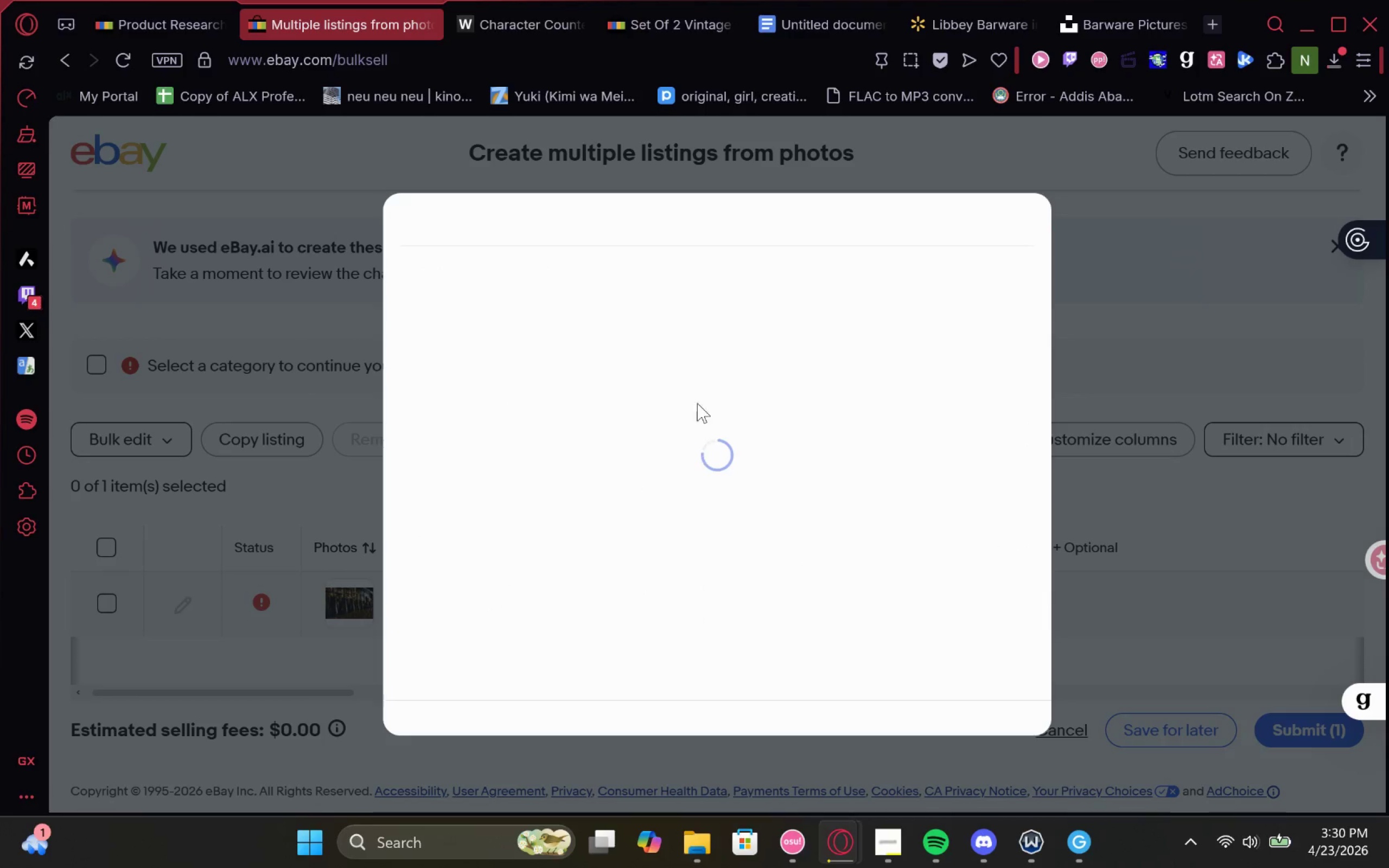 
wait(5.65)
 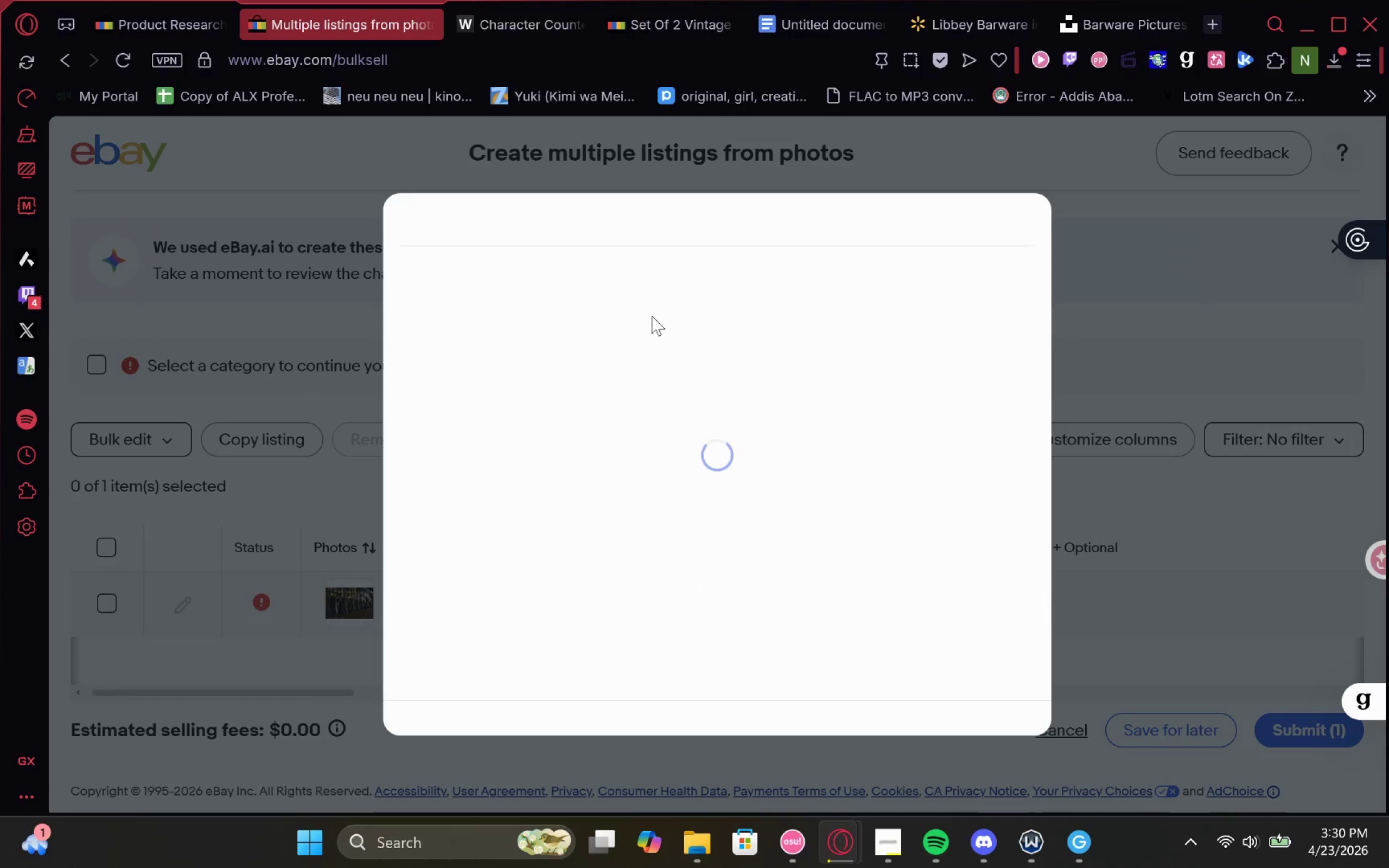 
left_click([529, 493])
 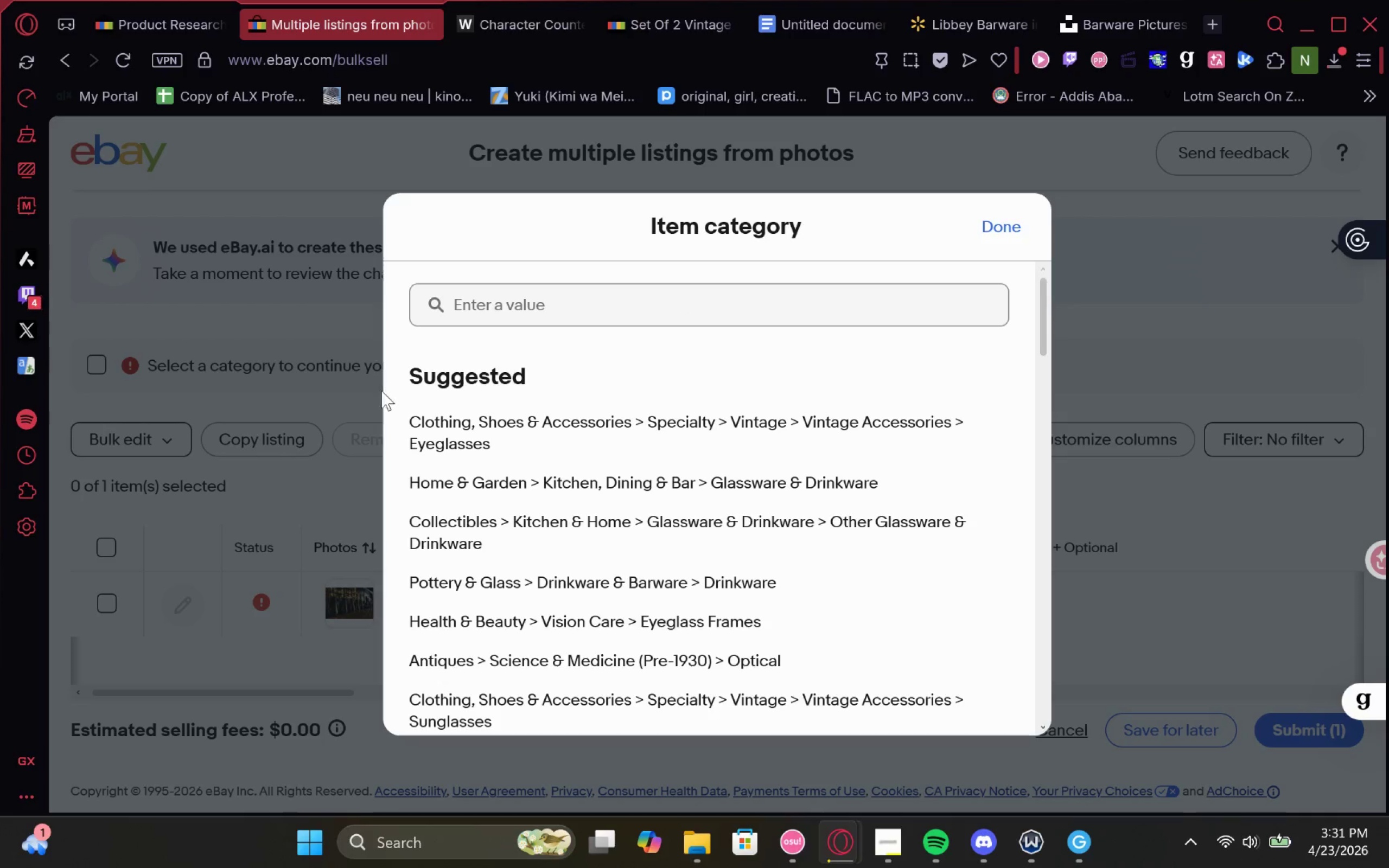 
wait(9.91)
 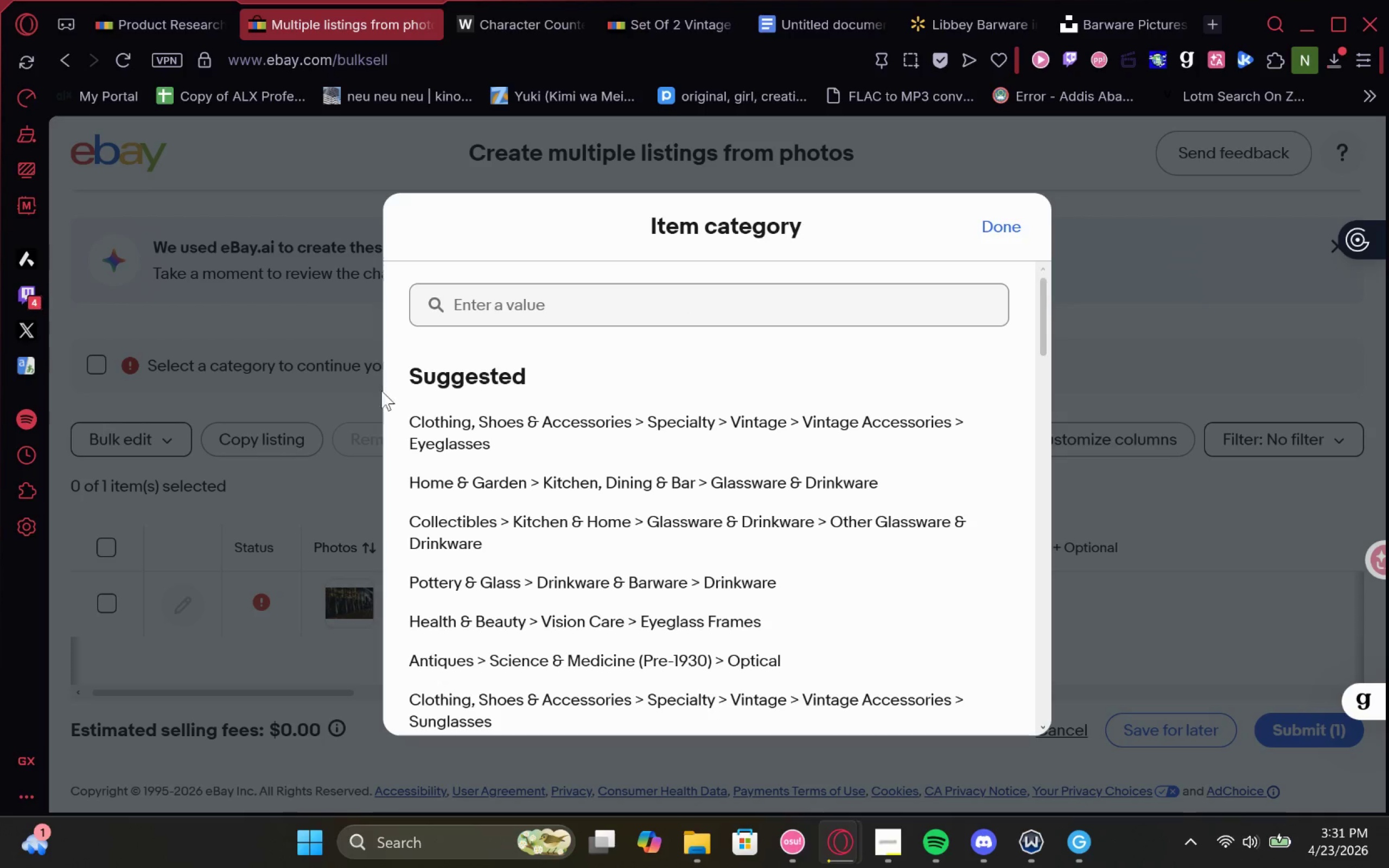 
left_click([600, 525])
 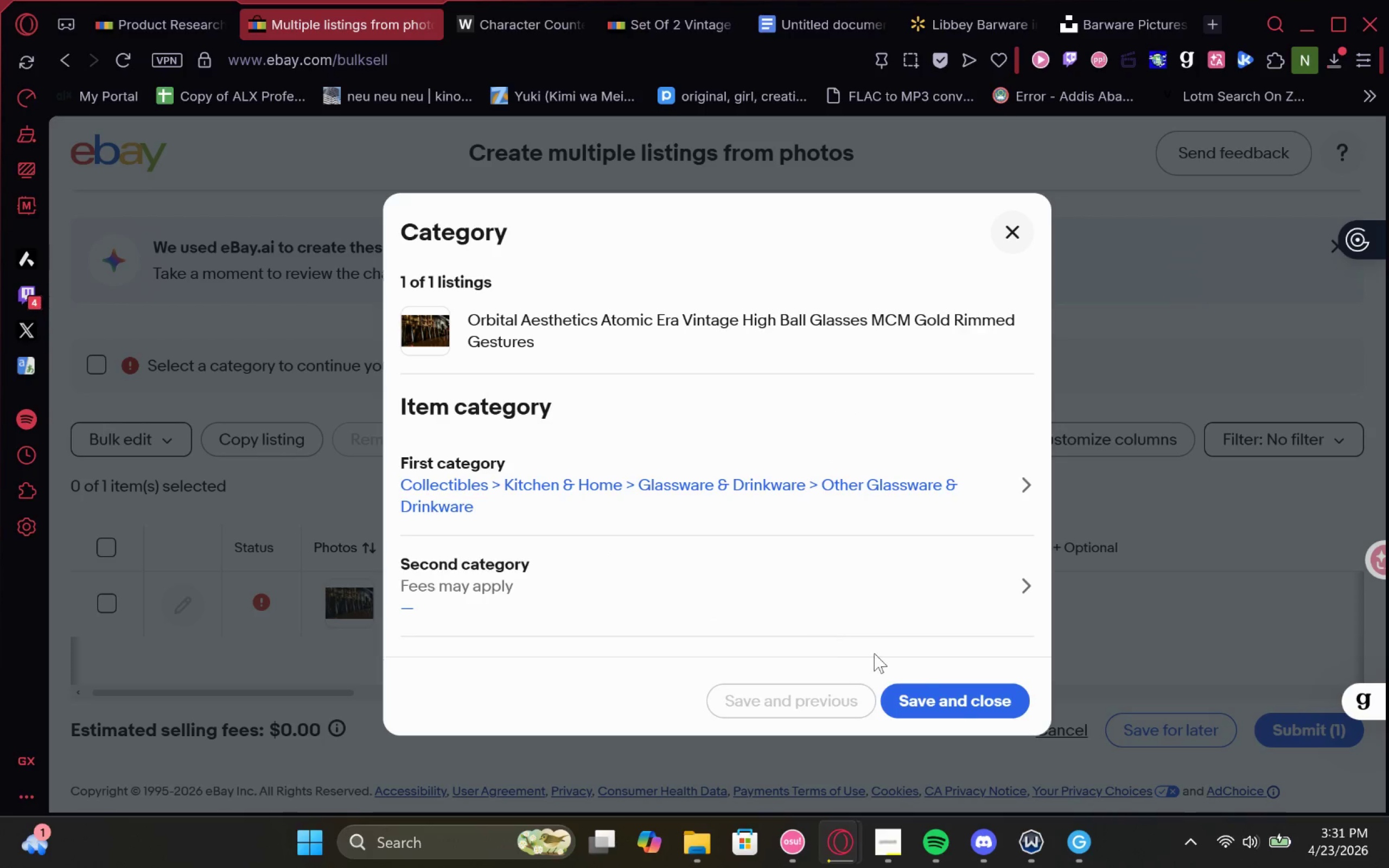 
left_click([954, 709])
 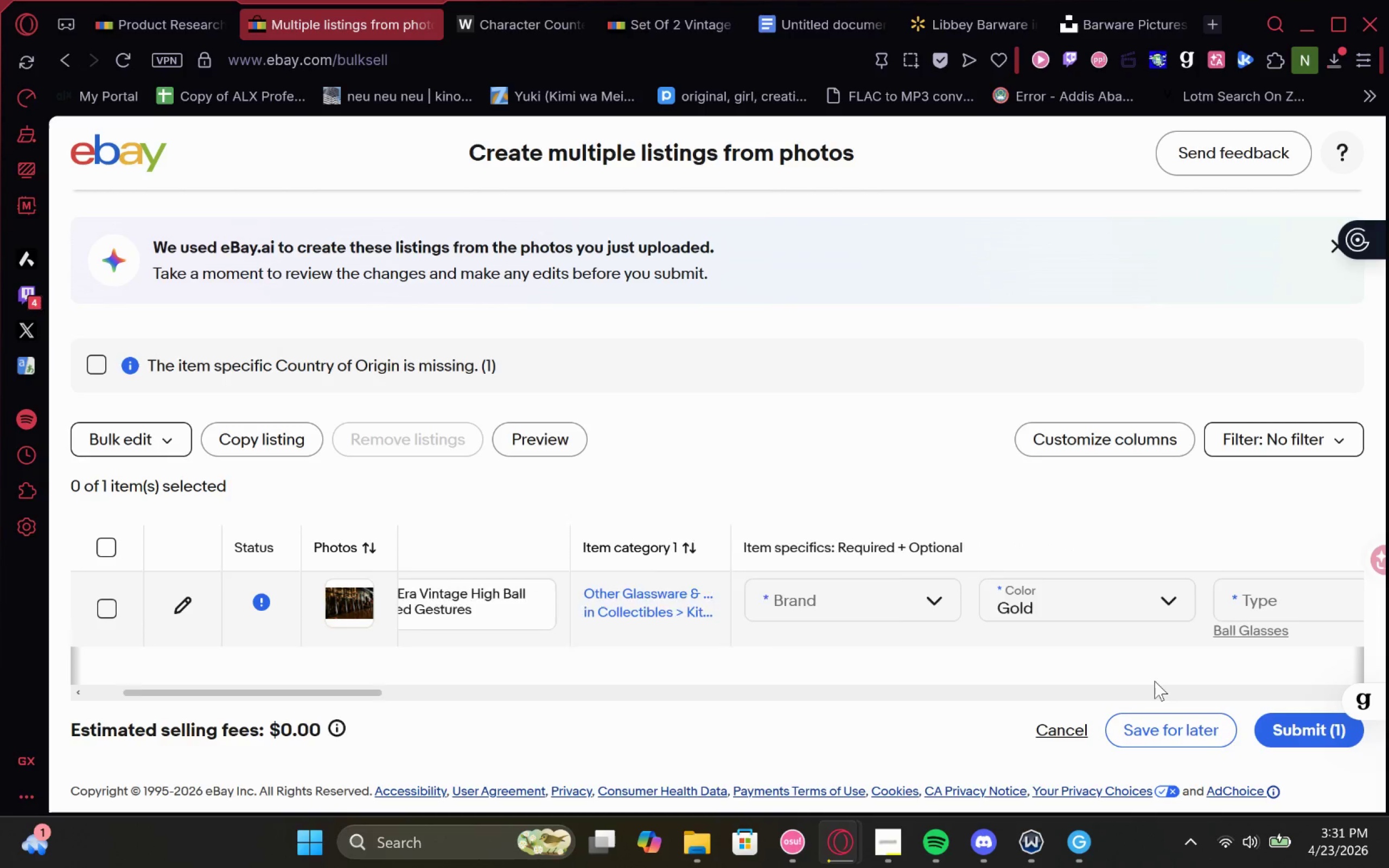 
left_click([782, 598])
 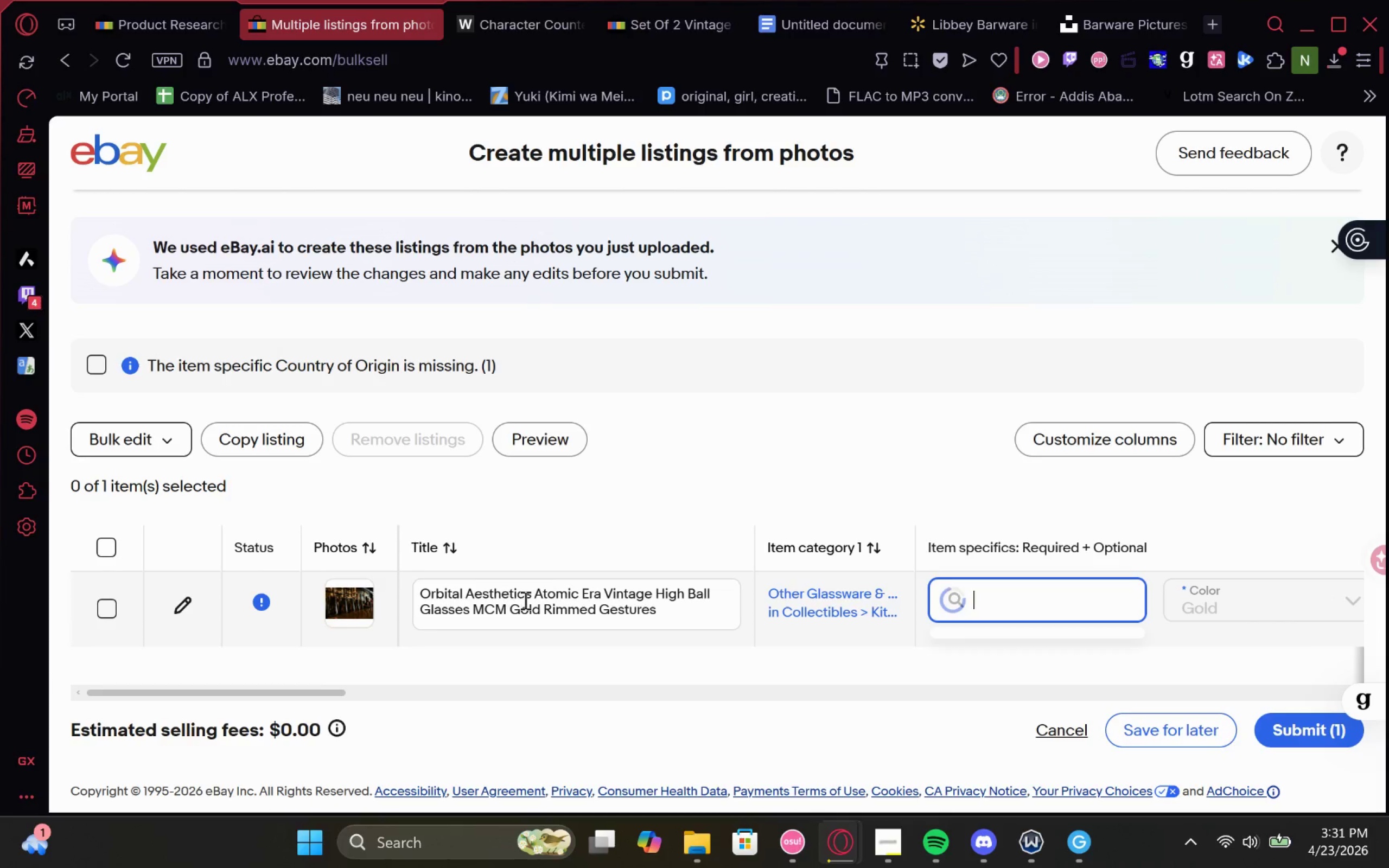 
left_click_drag(start_coordinate=[529, 598], to_coordinate=[387, 594])
 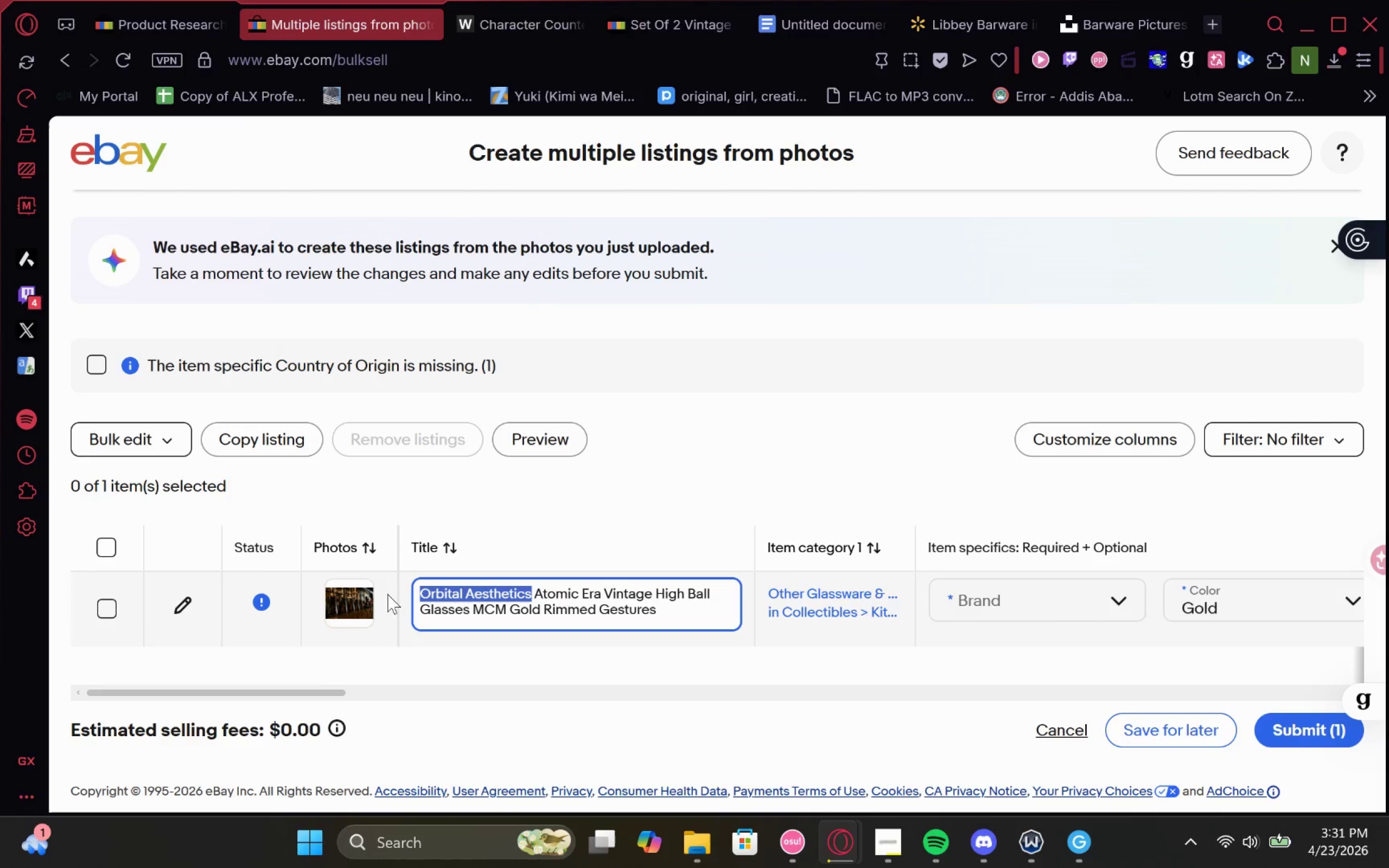 
key(Control+C)
 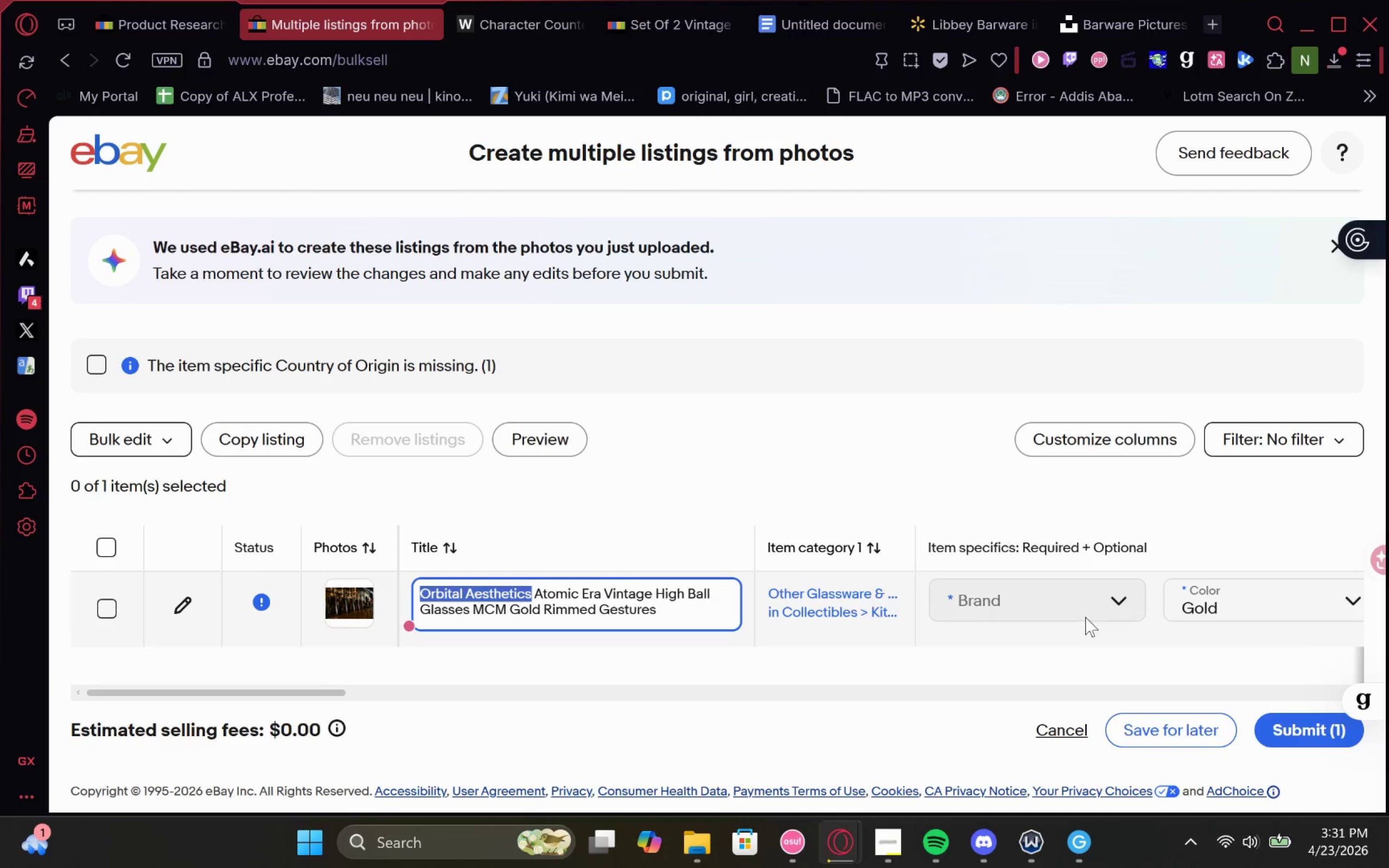 
left_click([1069, 609])
 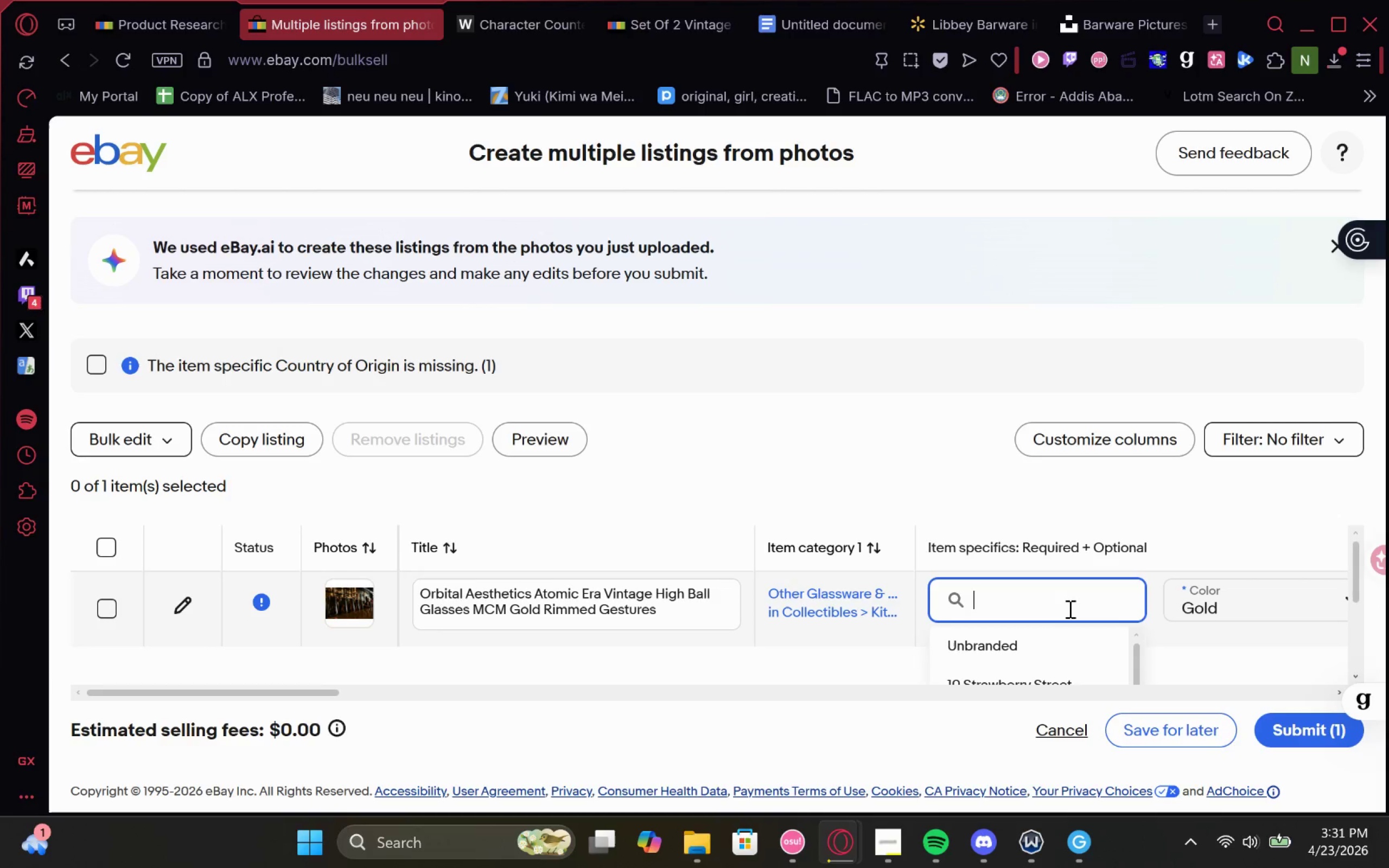 
key(Control+V)
 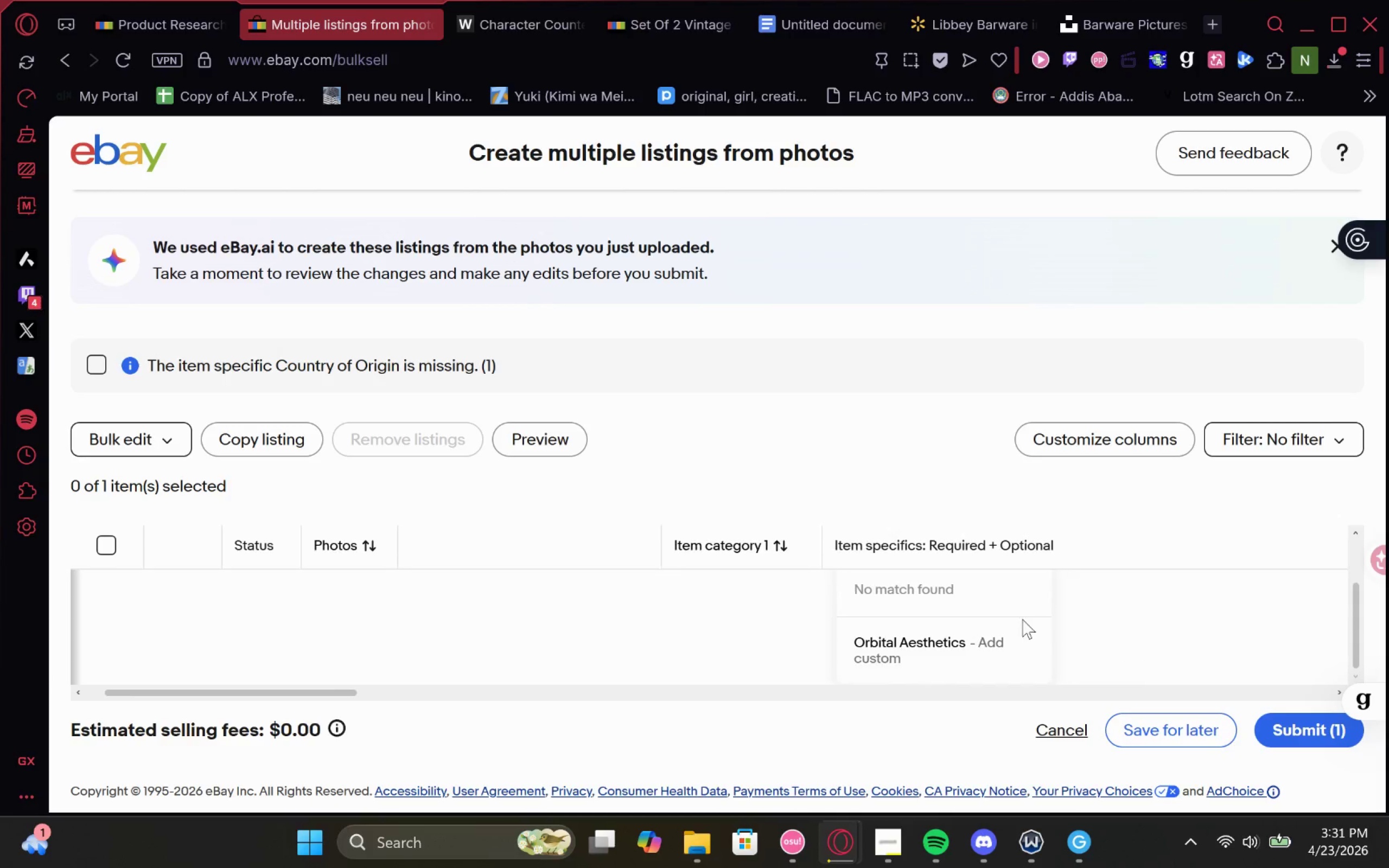 
left_click([934, 637])
 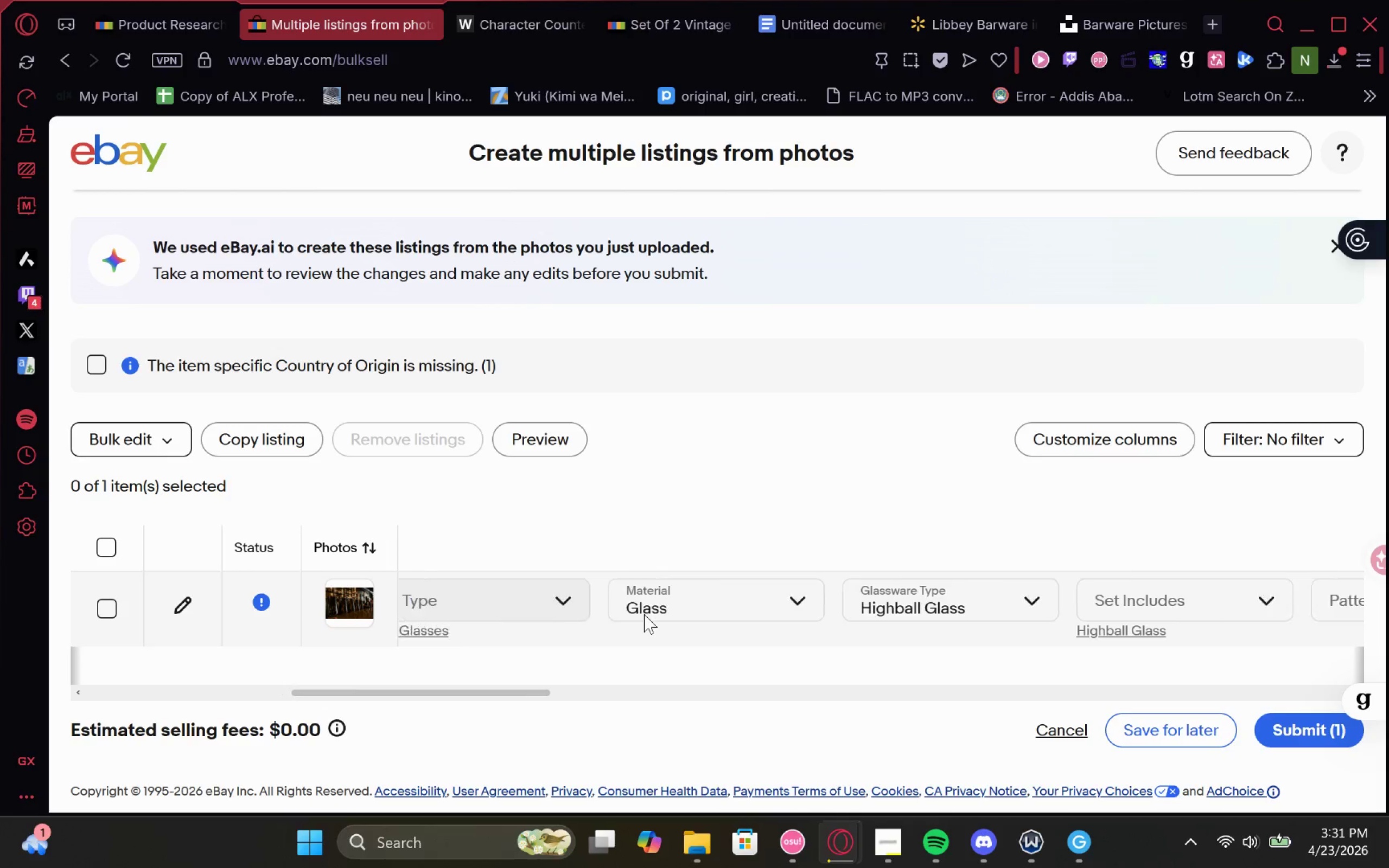 
wait(7.75)
 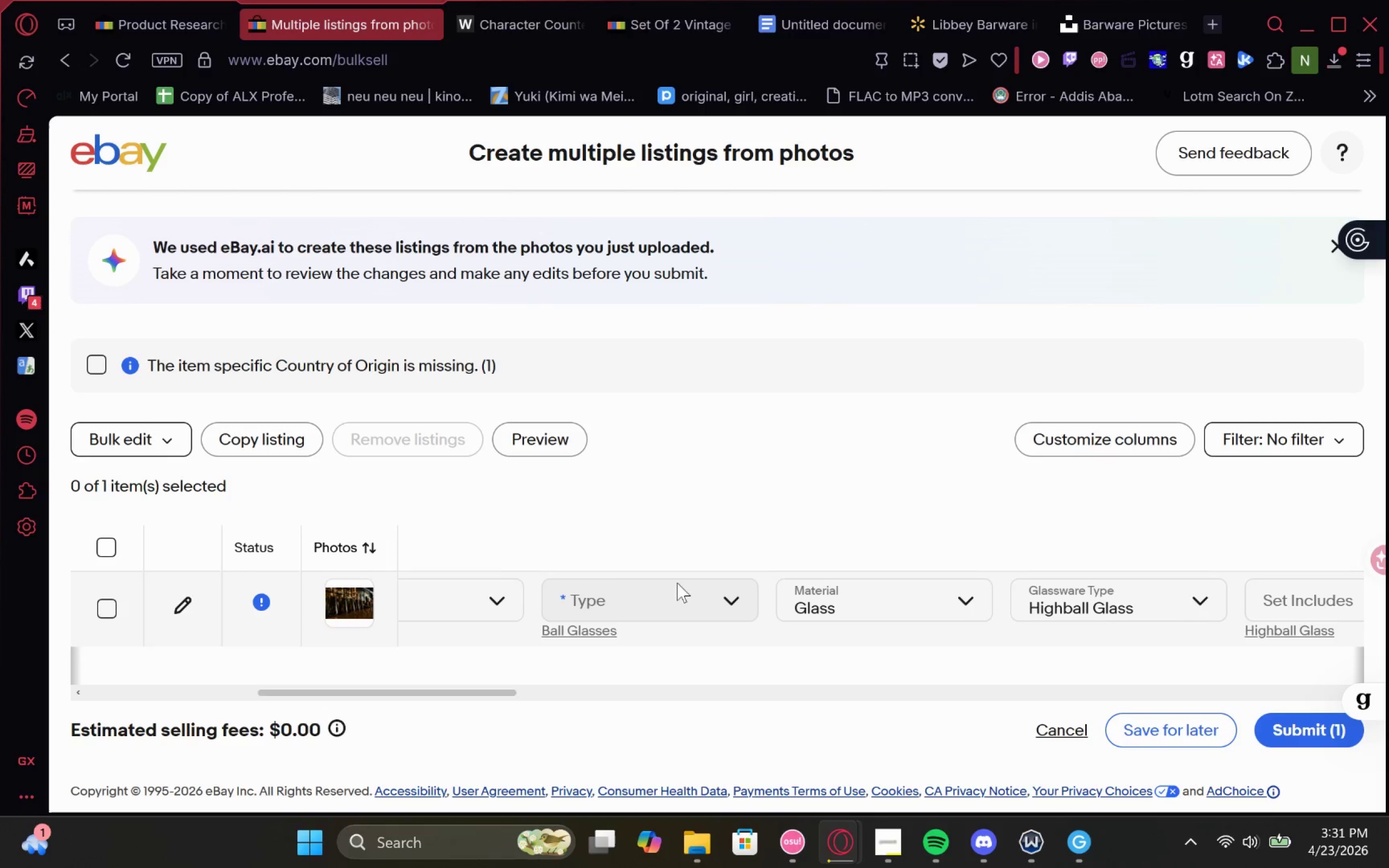 
left_click([640, 639])
 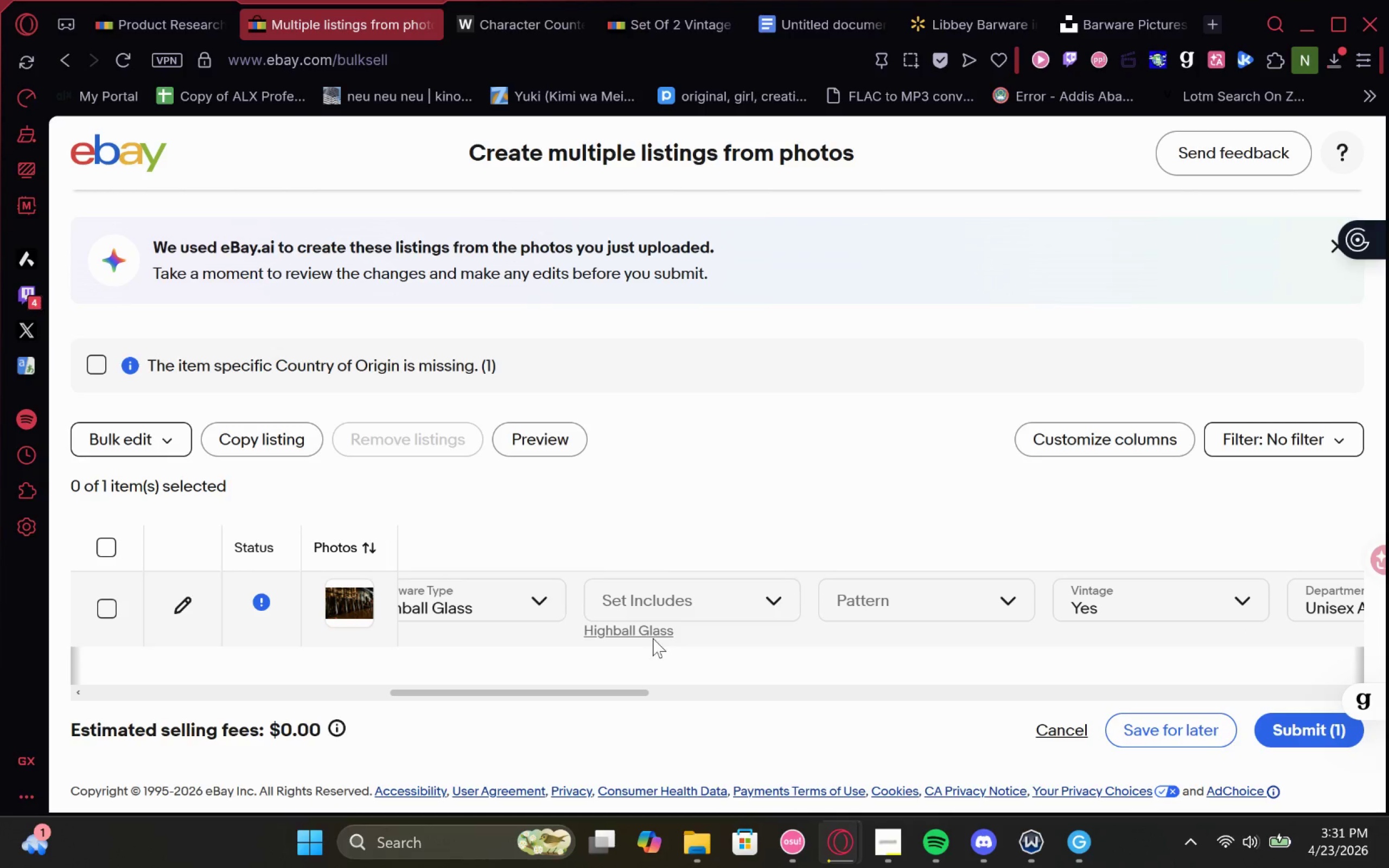 
left_click([660, 635])
 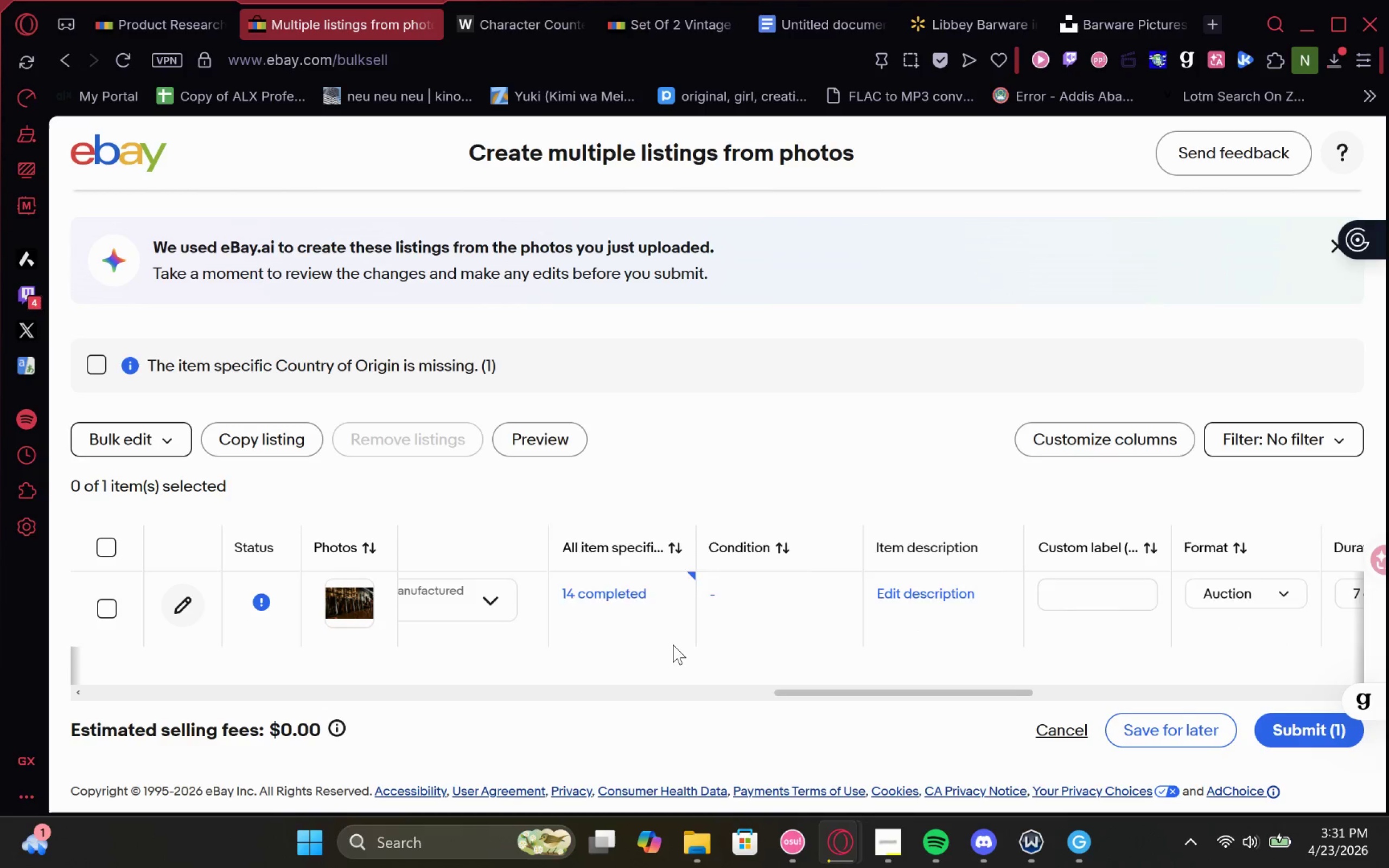 
wait(7.15)
 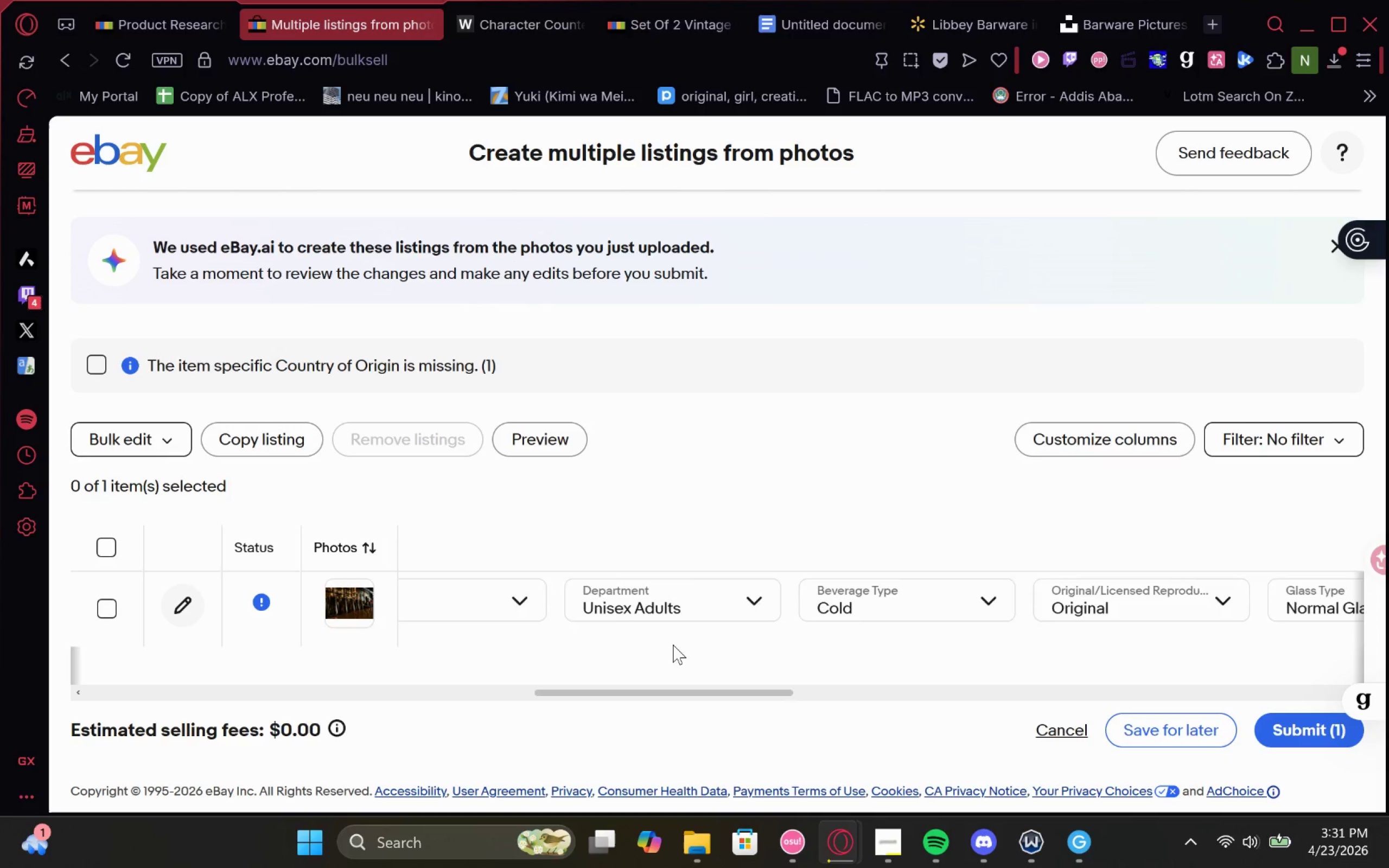 
left_click([838, 602])
 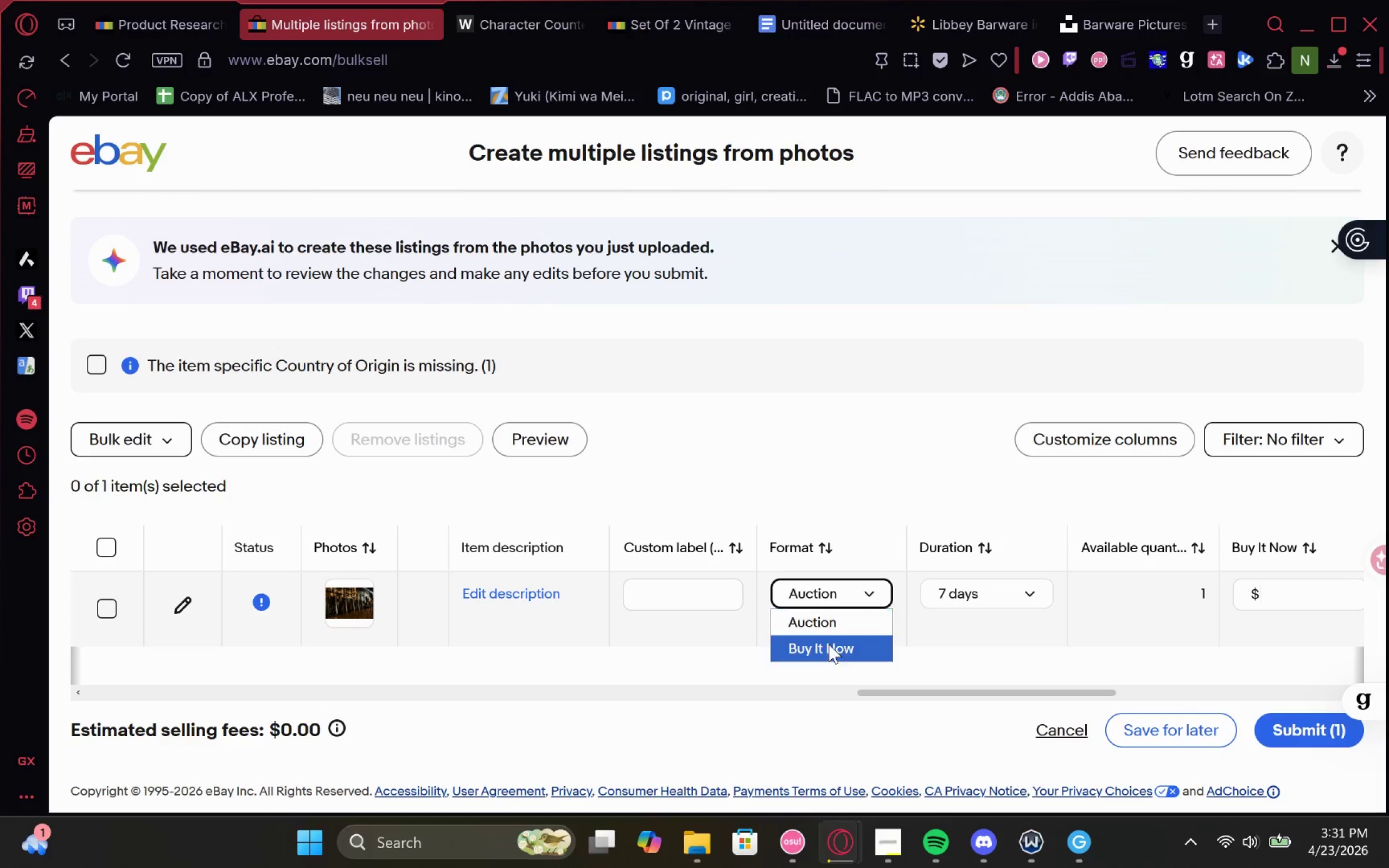 
left_click([825, 648])
 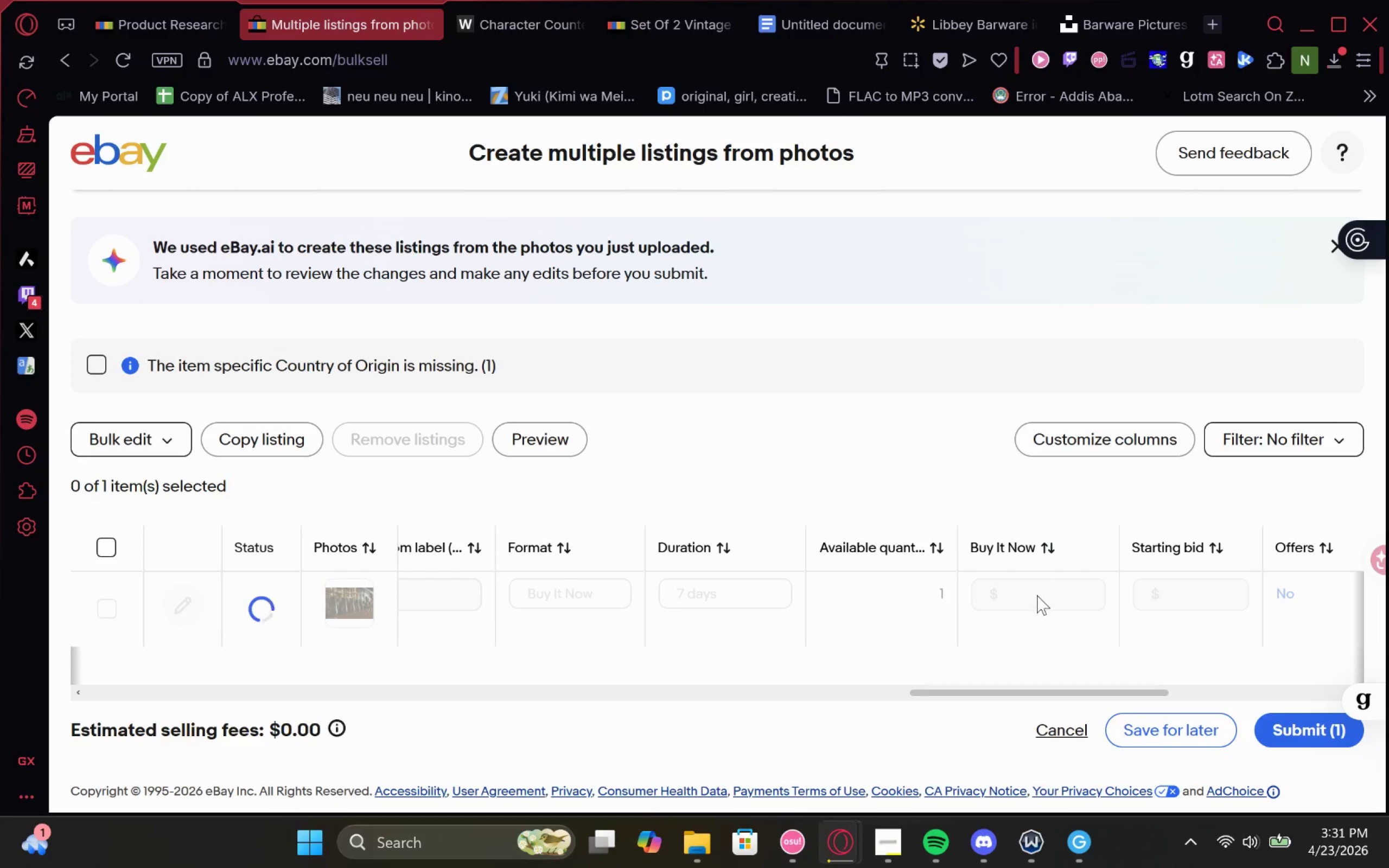 
left_click([1037, 595])
 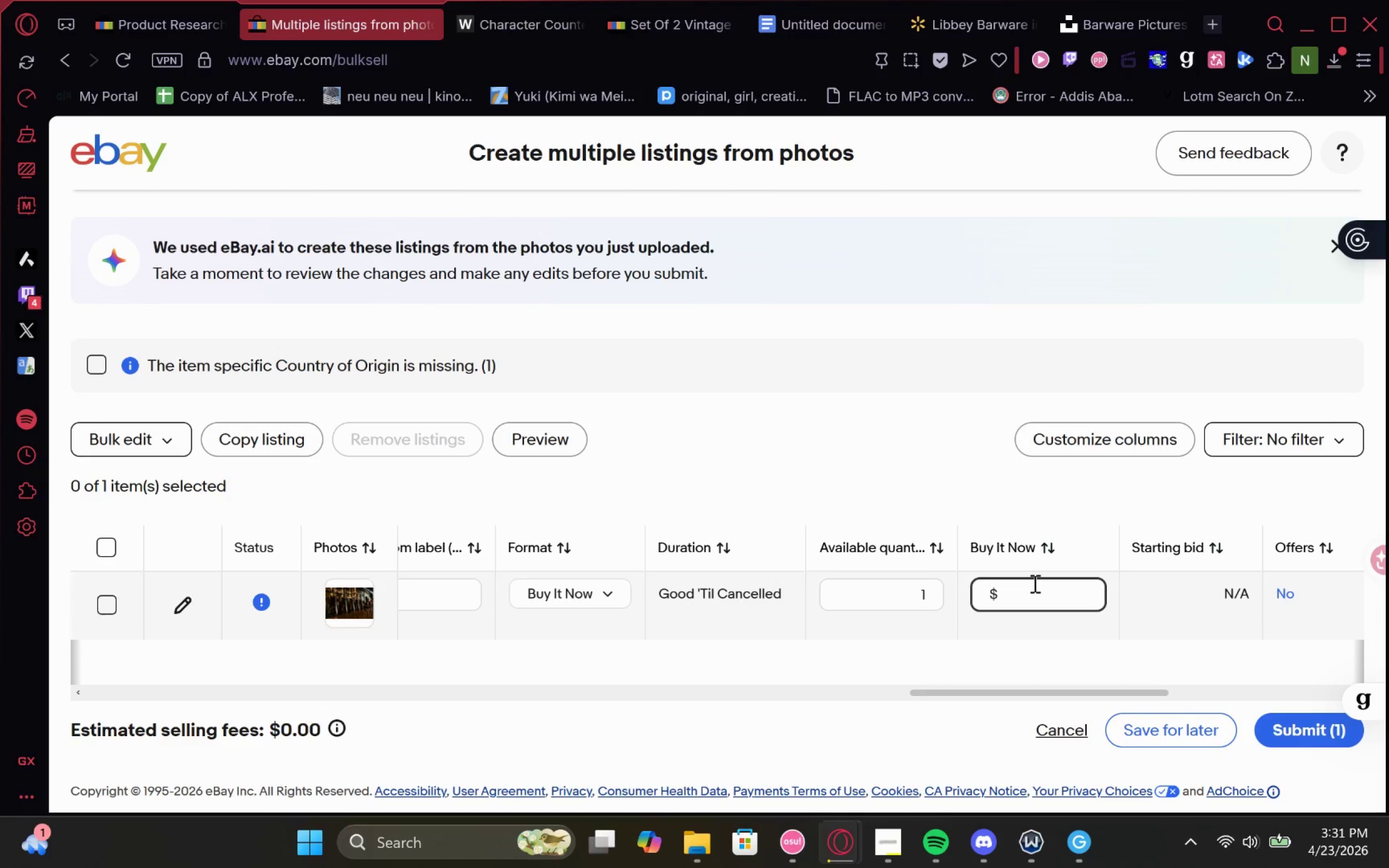 
type(119.99)
 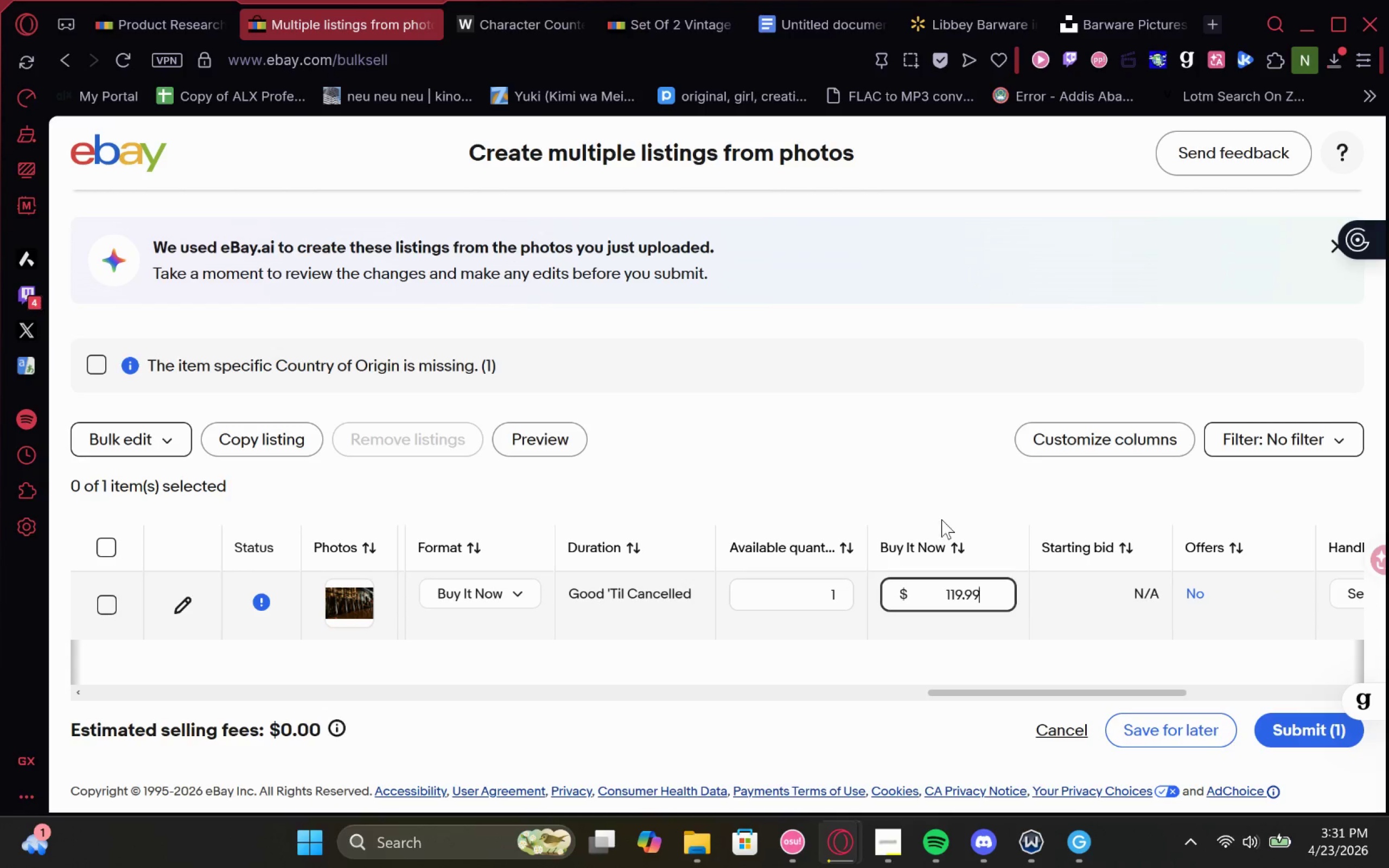 
wait(5.66)
 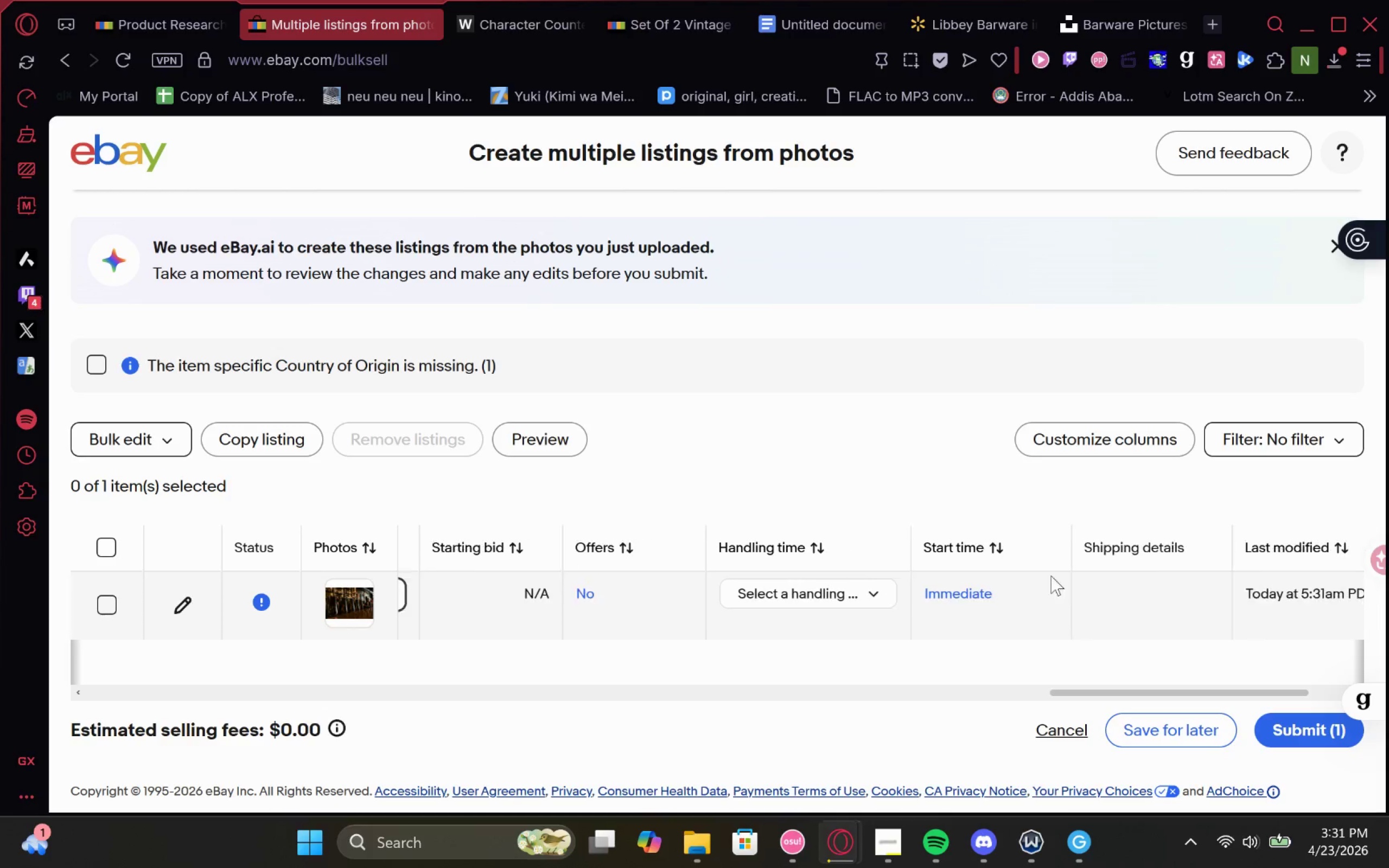 
left_click([1213, 719])
 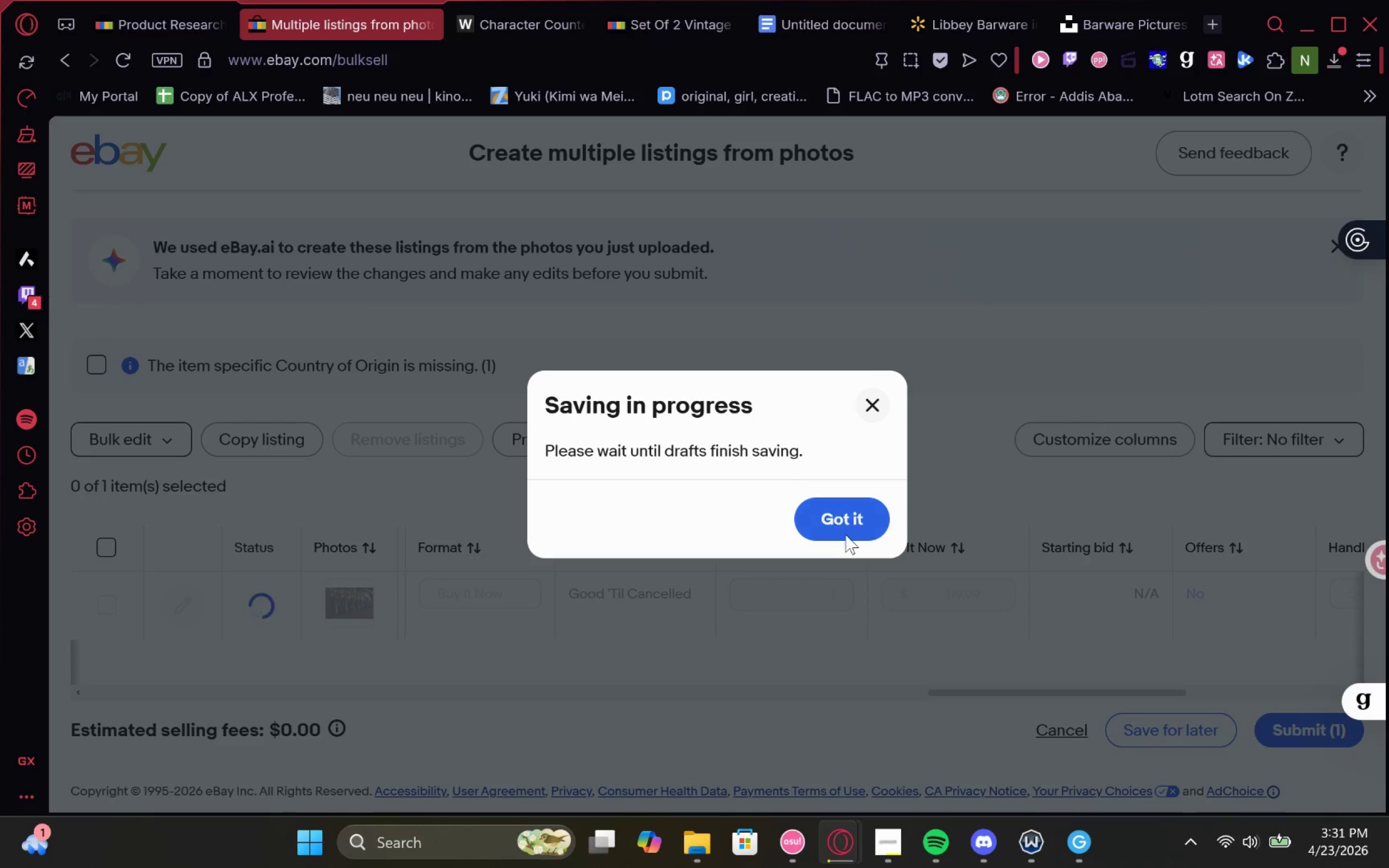 
left_click([848, 528])
 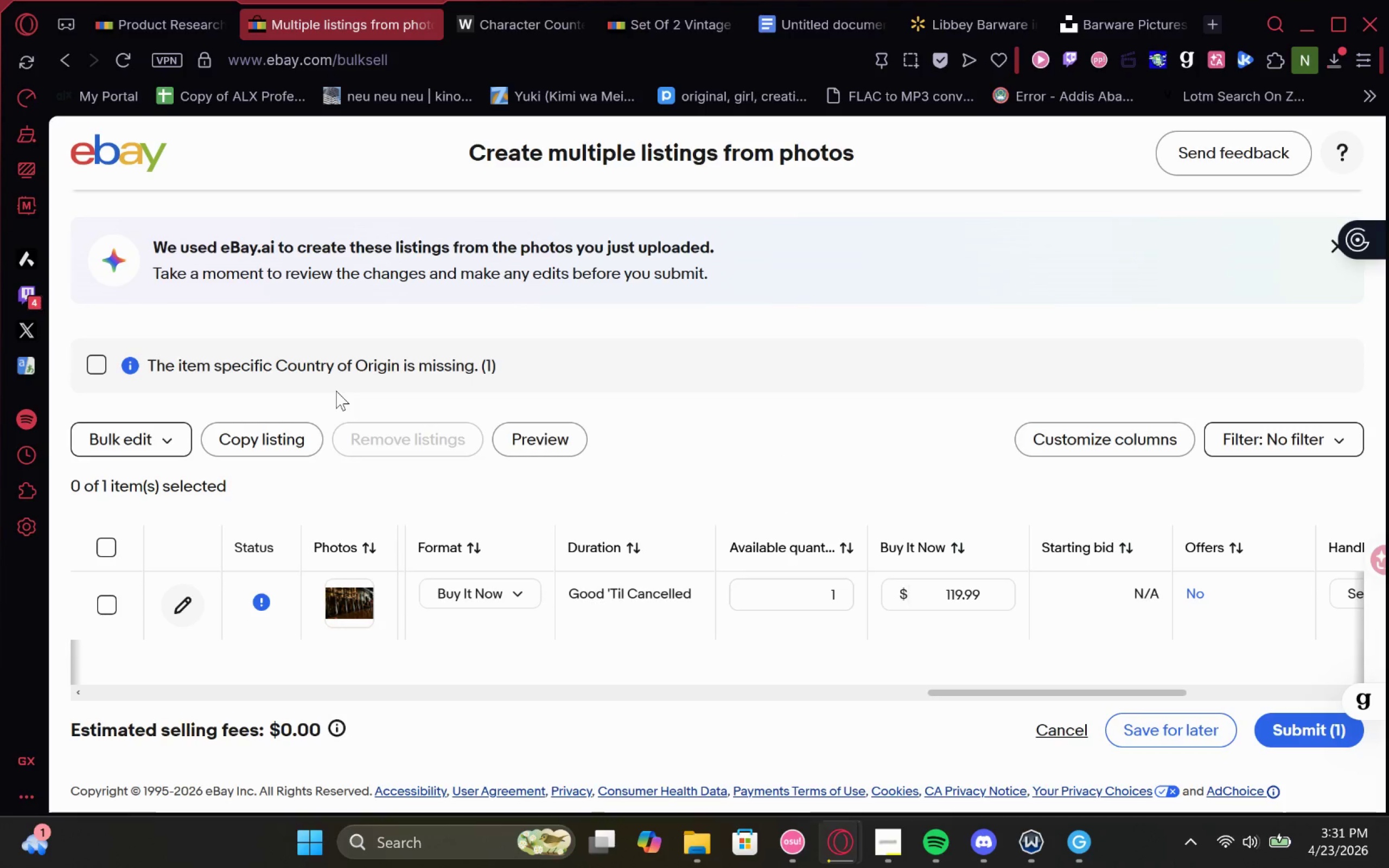 
wait(6.49)
 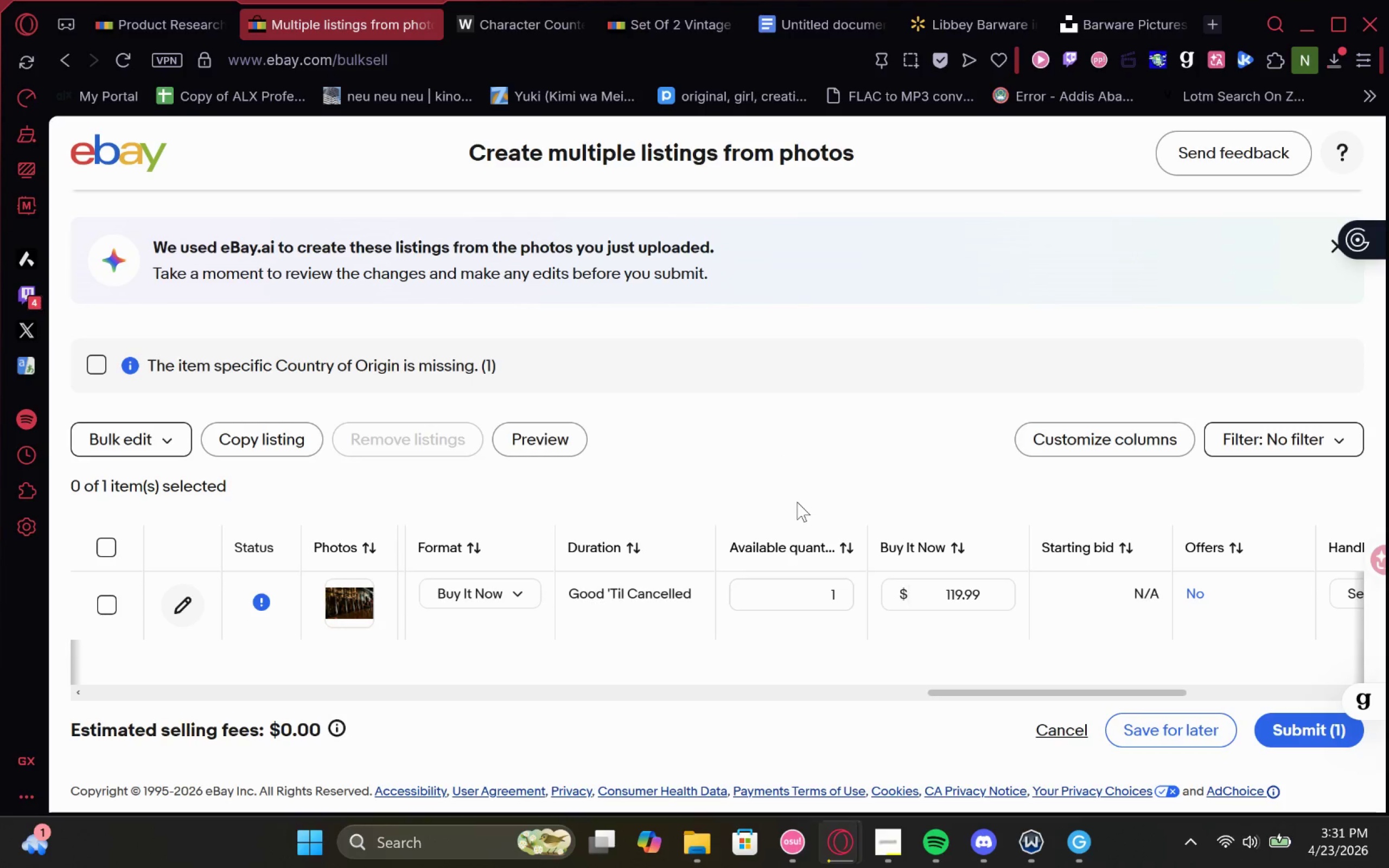 
left_click([1126, 728])
 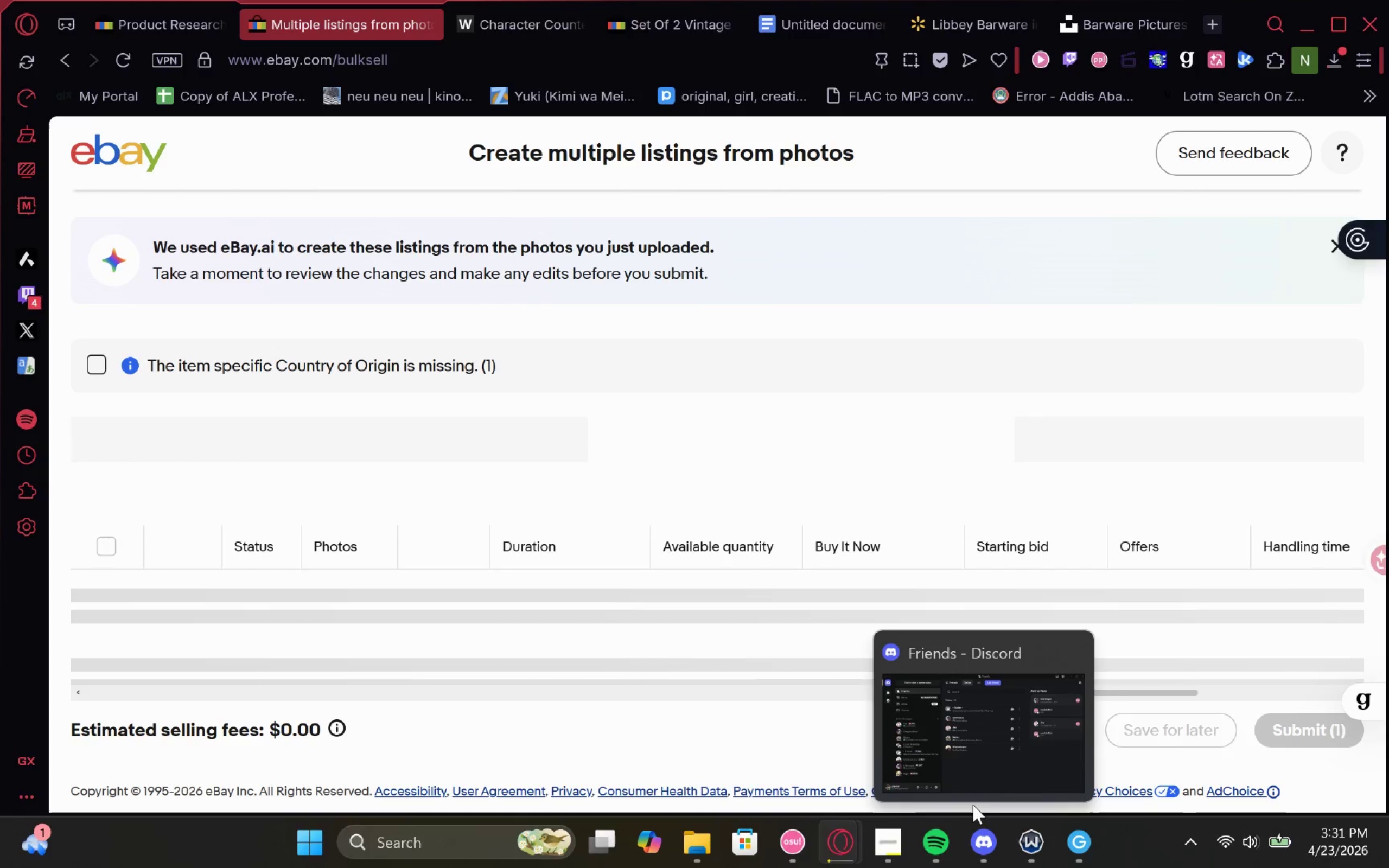 
wait(5.68)
 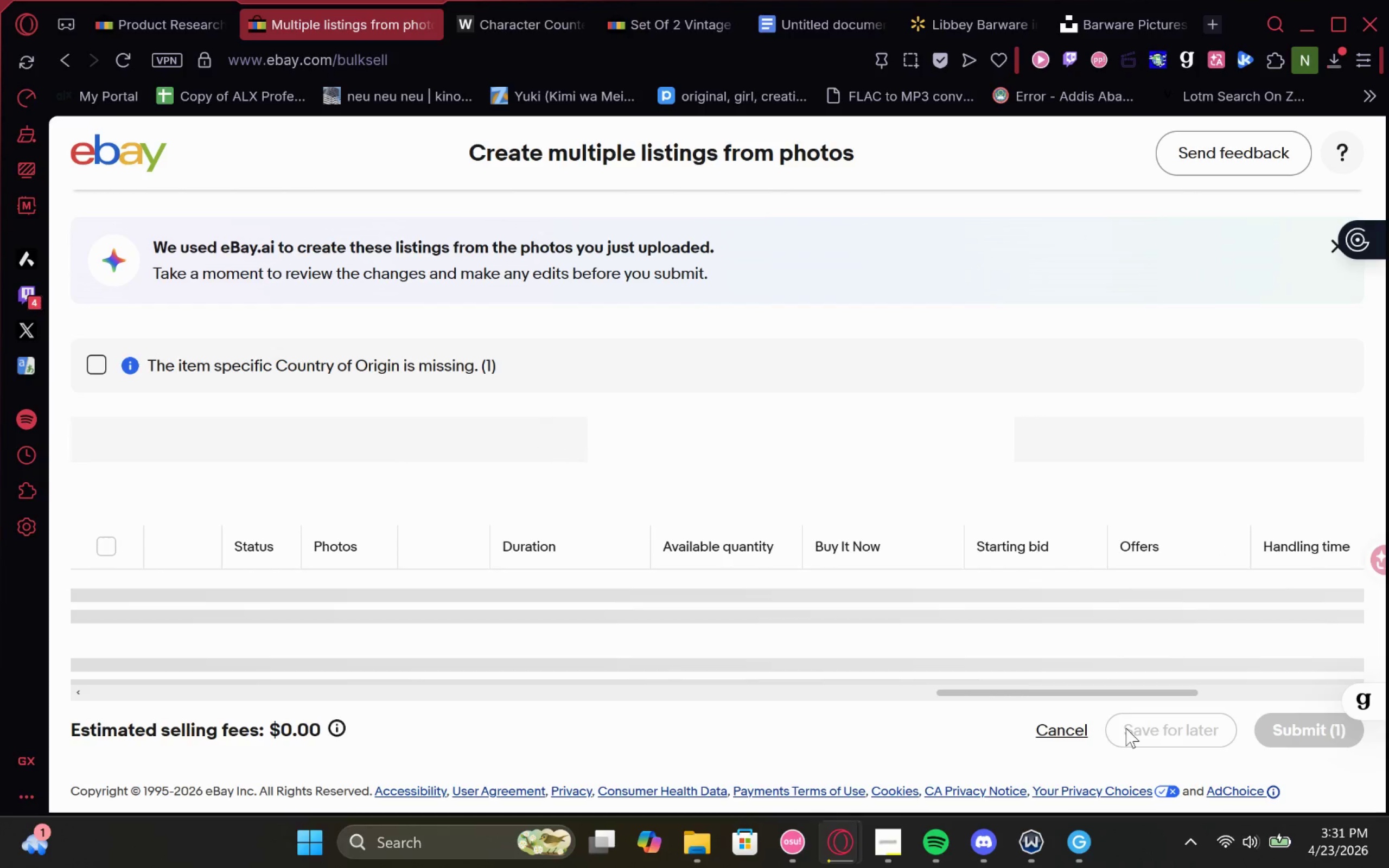 
left_click([979, 788])
 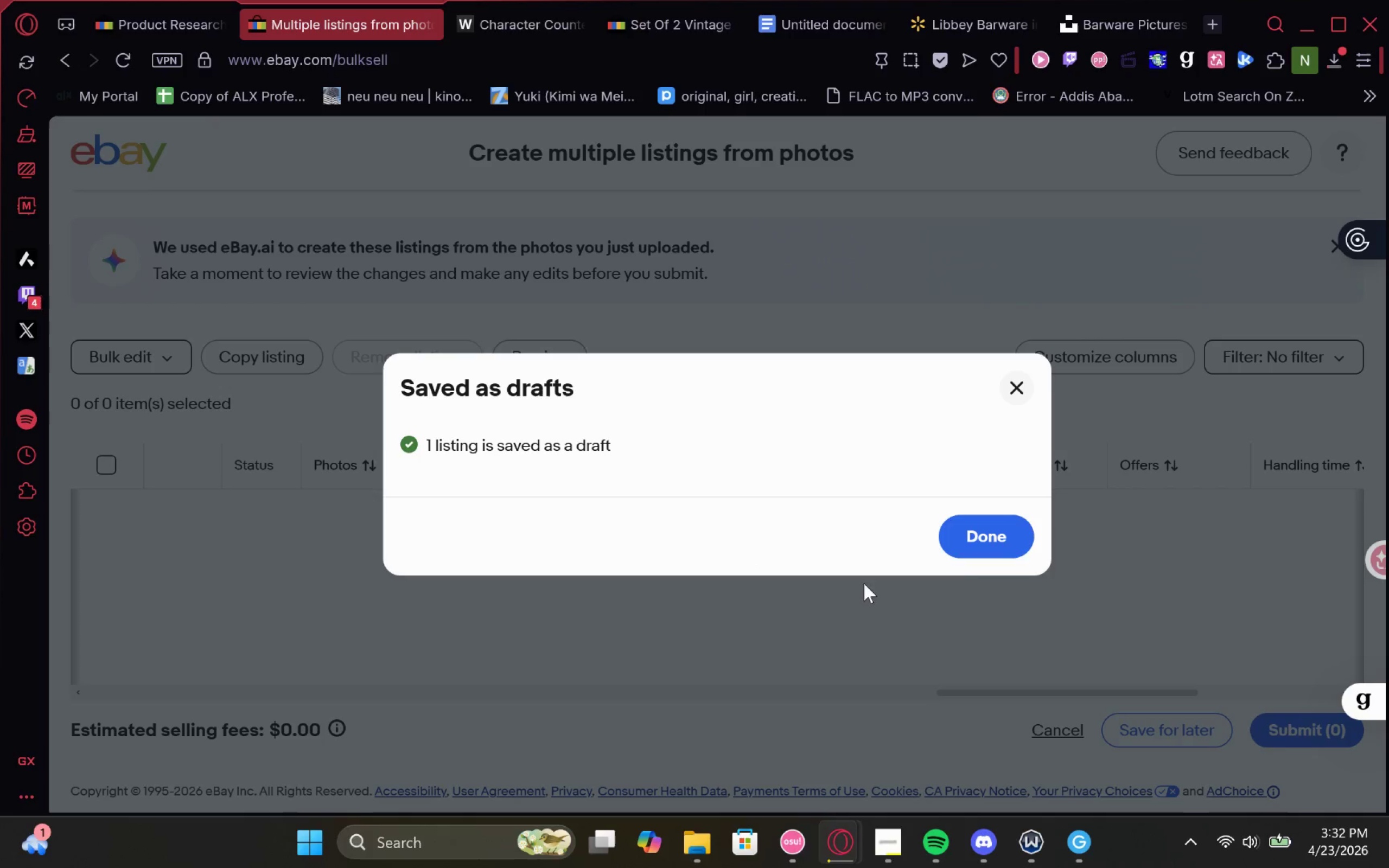 
left_click([978, 548])
 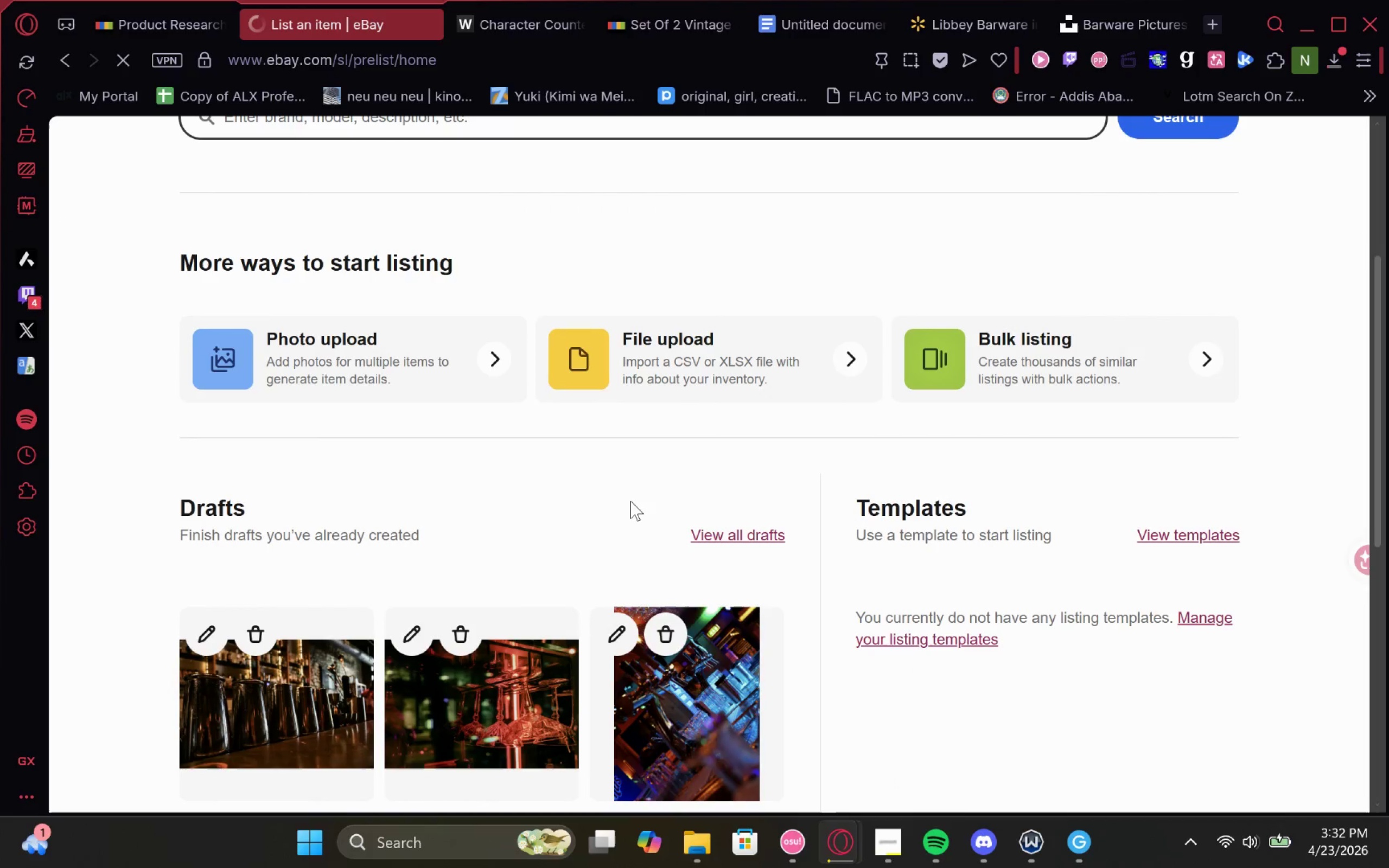 
left_click([708, 543])
 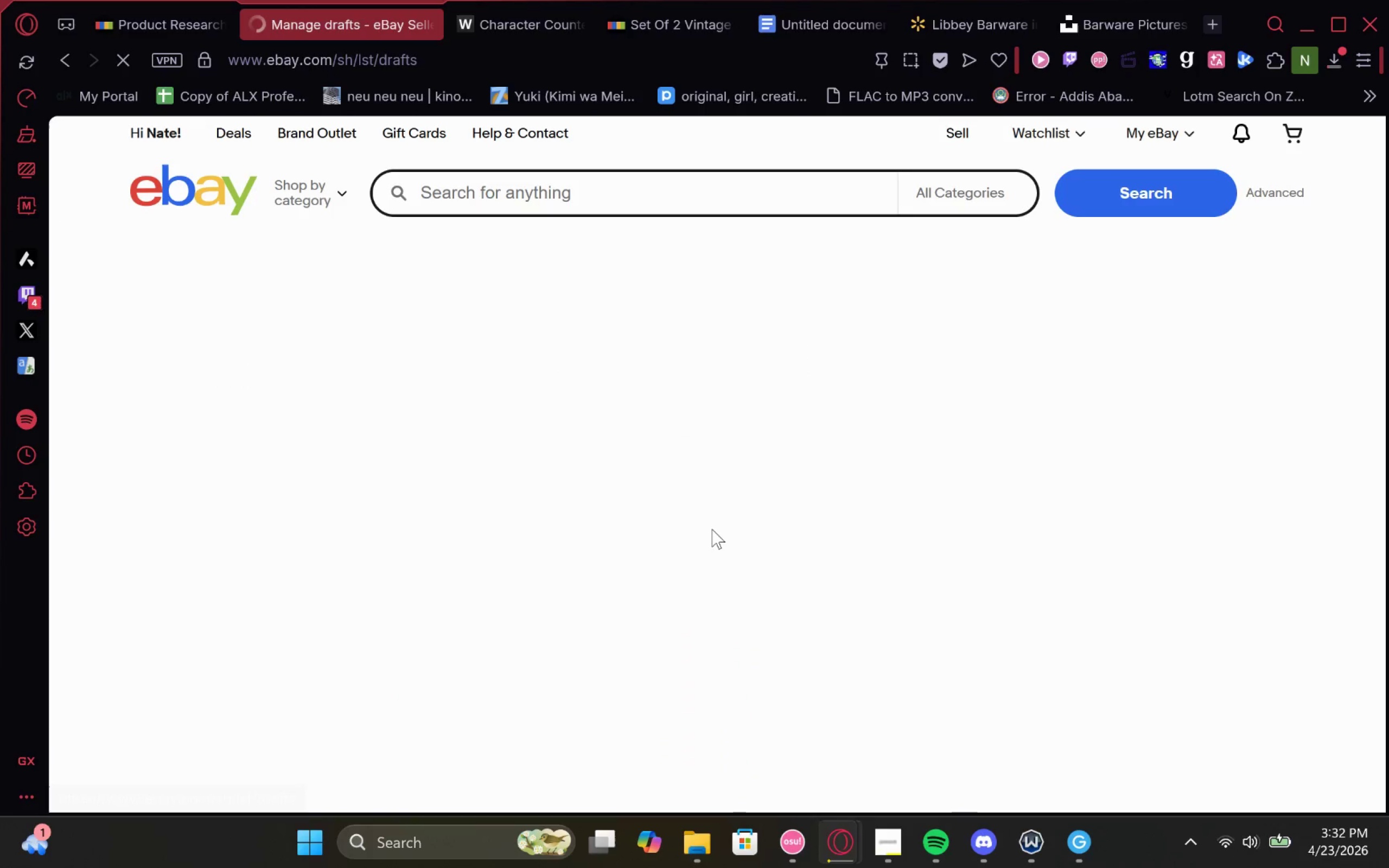 
mouse_move([588, 493])